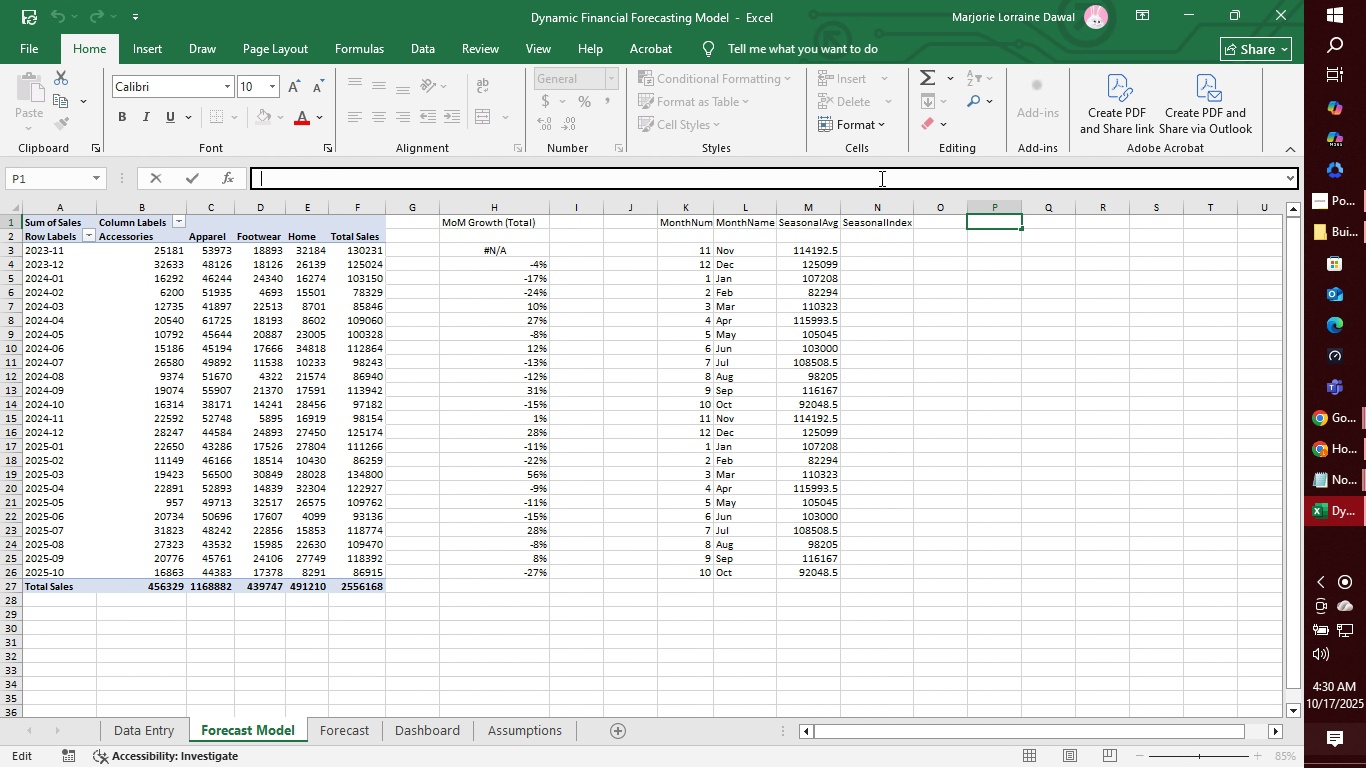 
wait(9.11)
 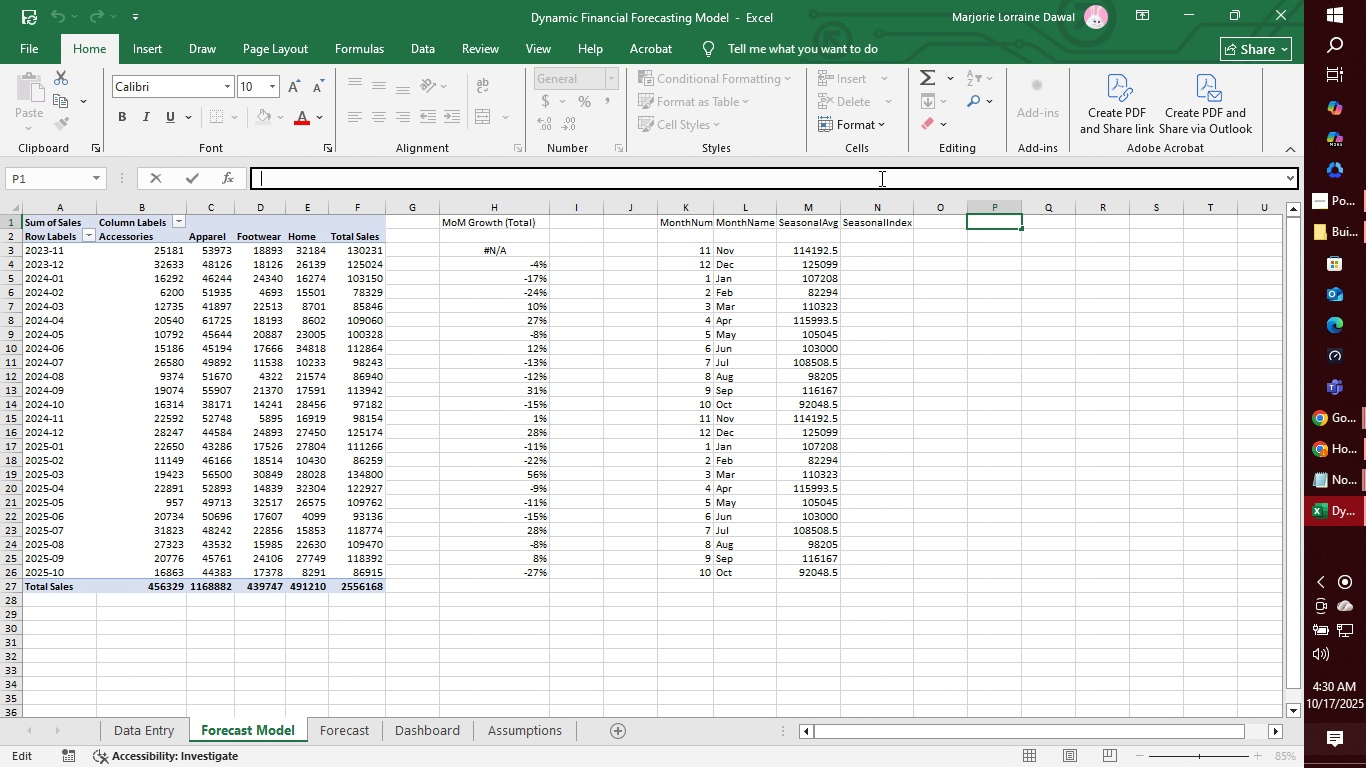 
type(=AVERAGE )
key(Backspace)
type((F3:F36)
key(Backspace)
key(Backspace)
type(36))
 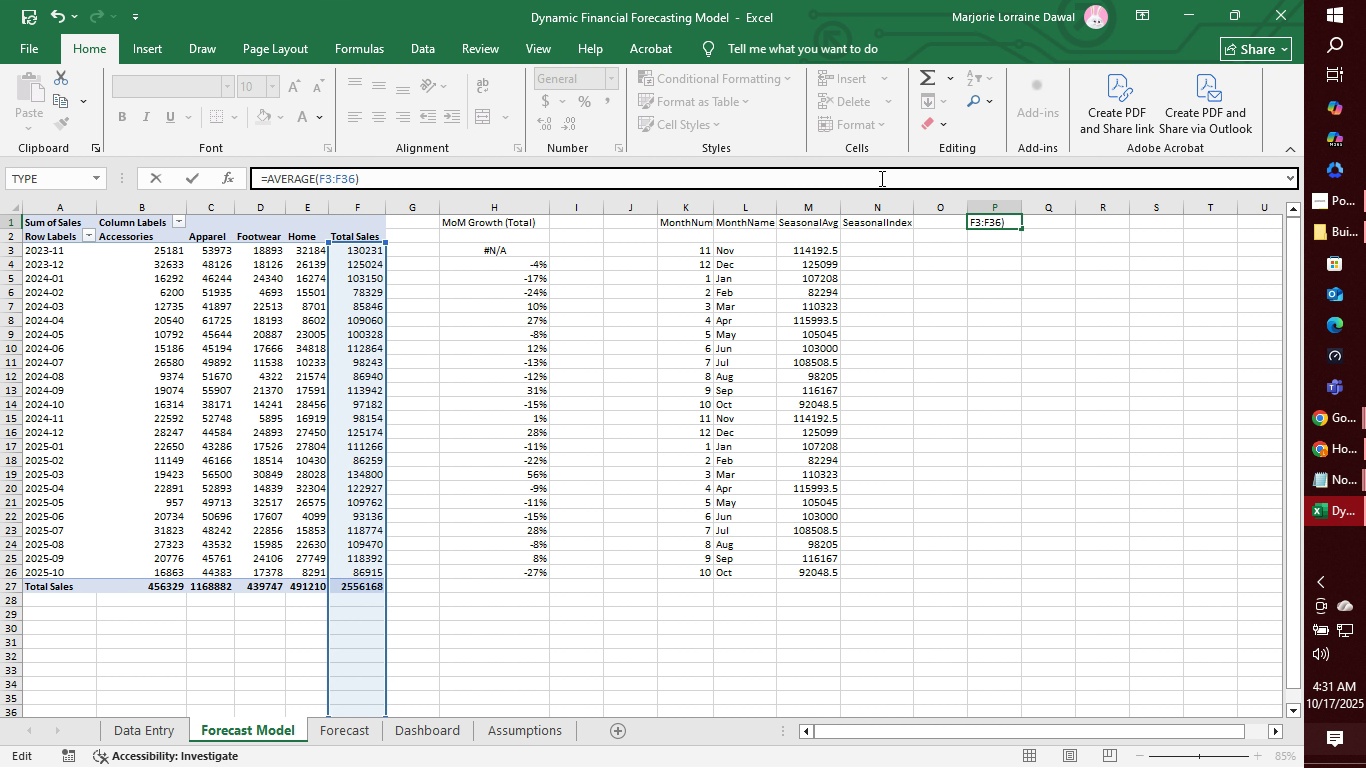 
key(Enter)
 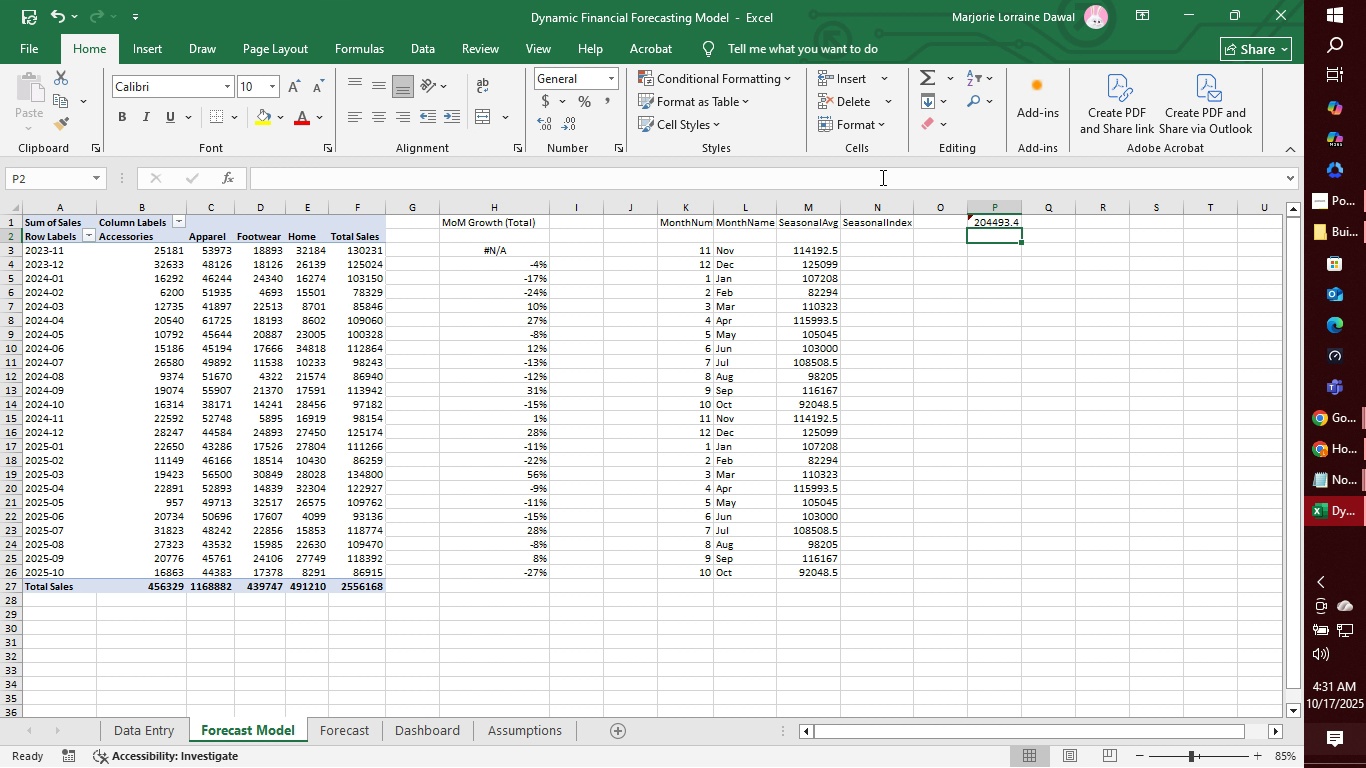 
wait(8.17)
 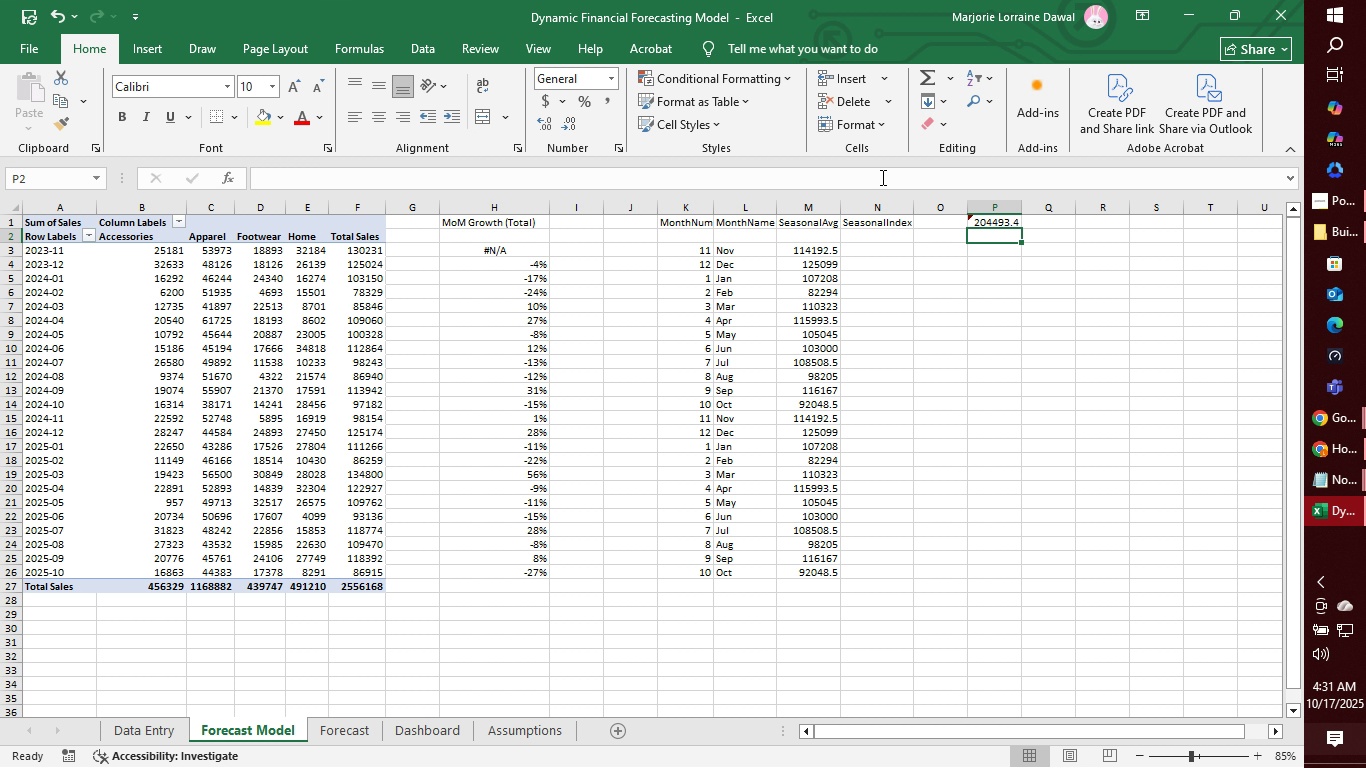 
left_click([992, 225])
 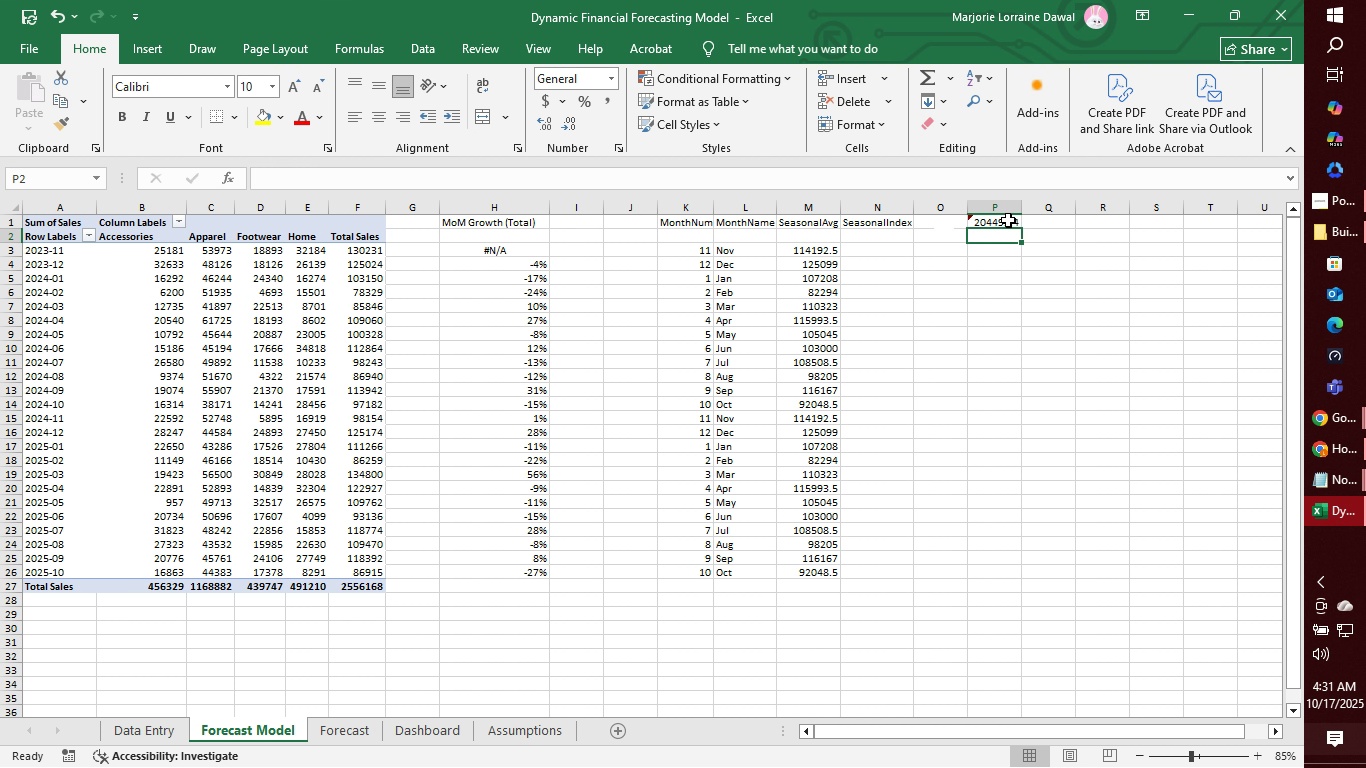 
left_click([1008, 220])
 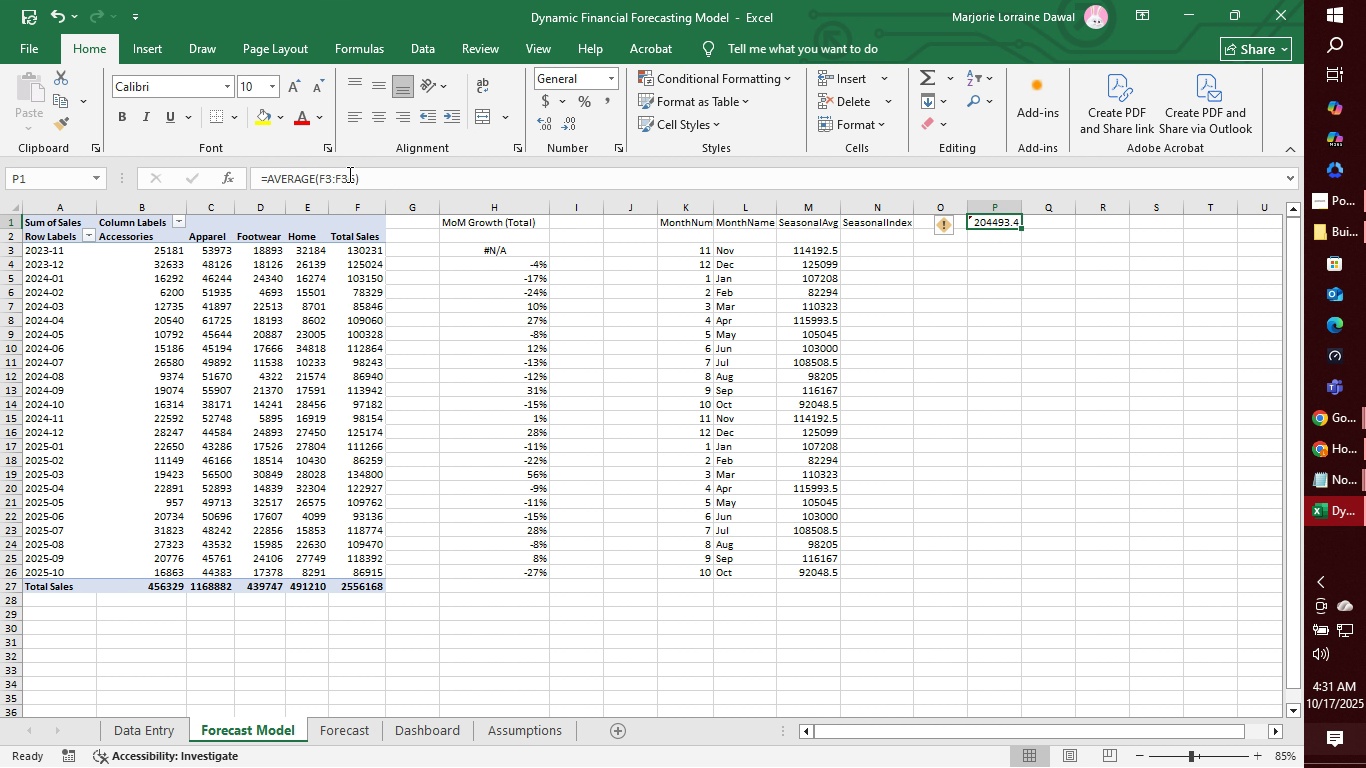 
left_click([348, 174])
 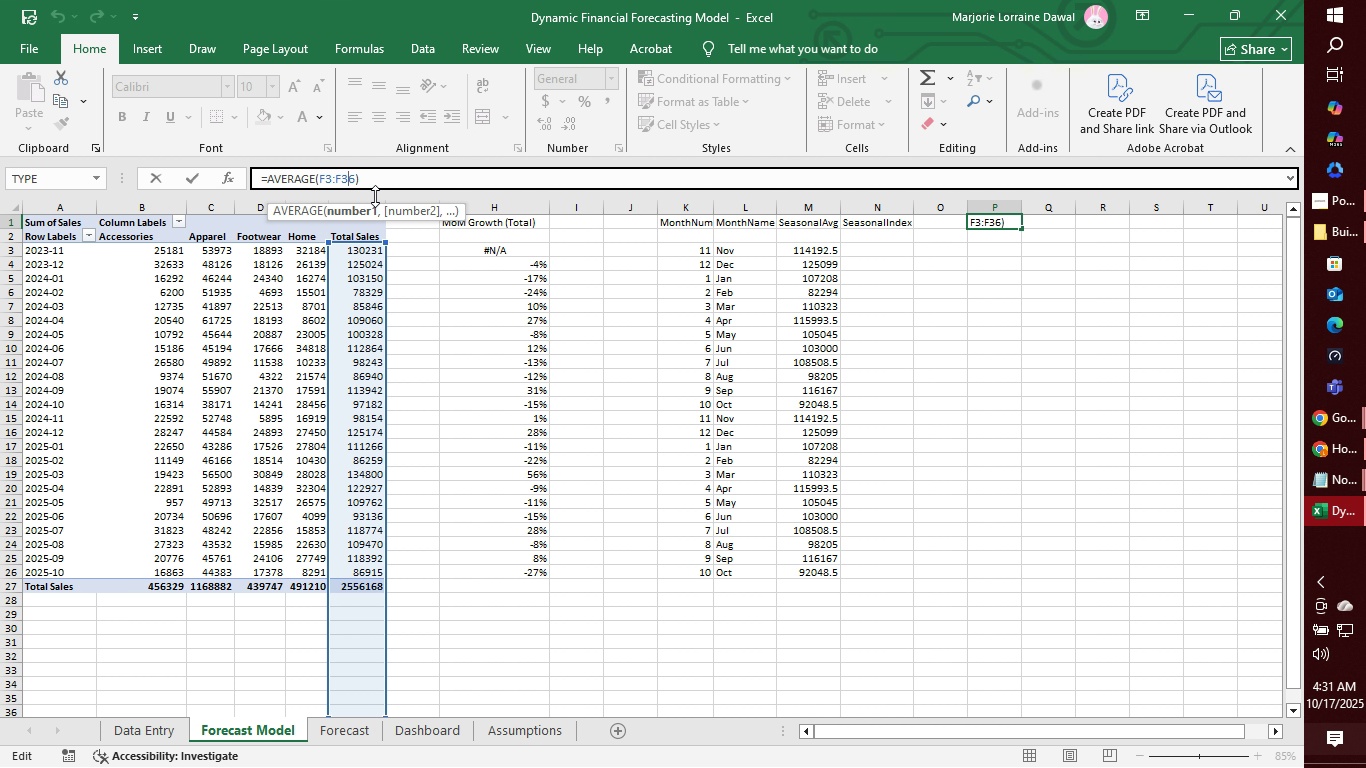 
key(Backspace)
 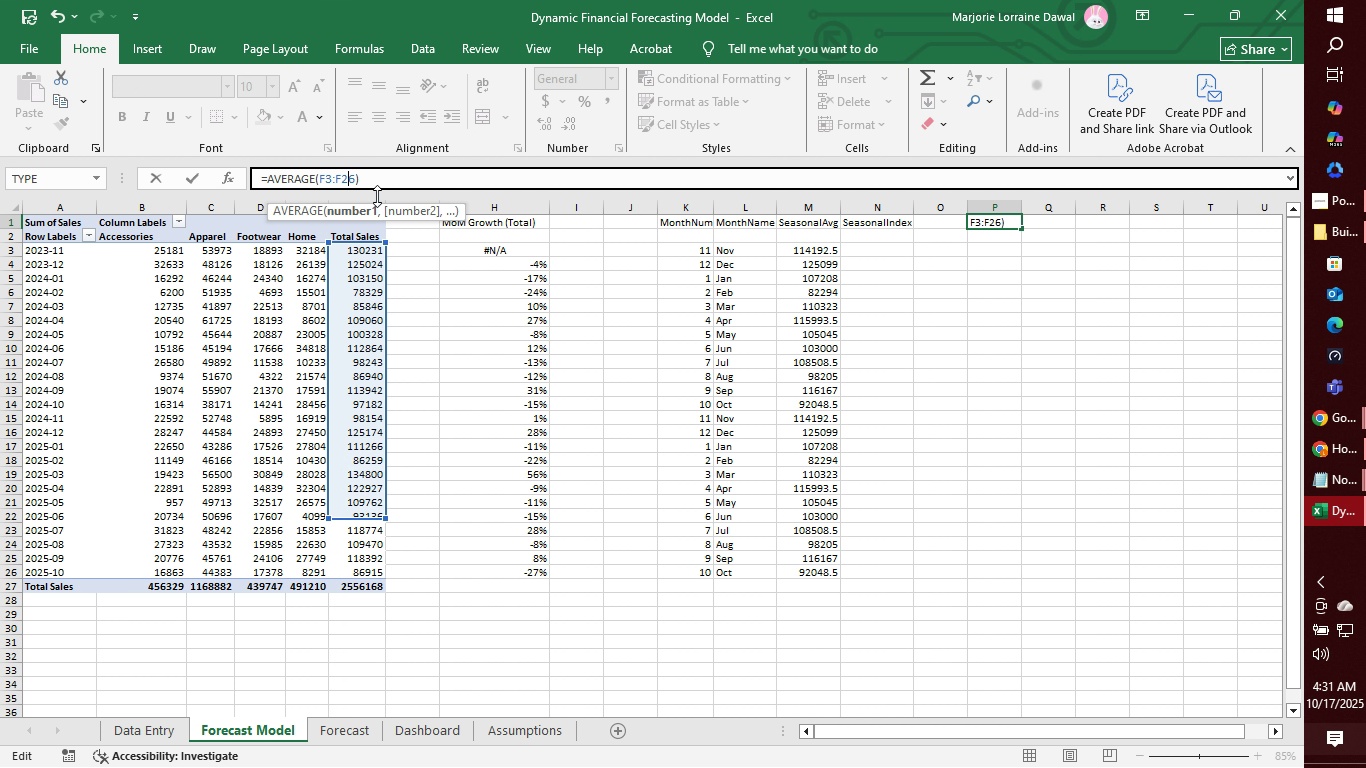 
key(2)
 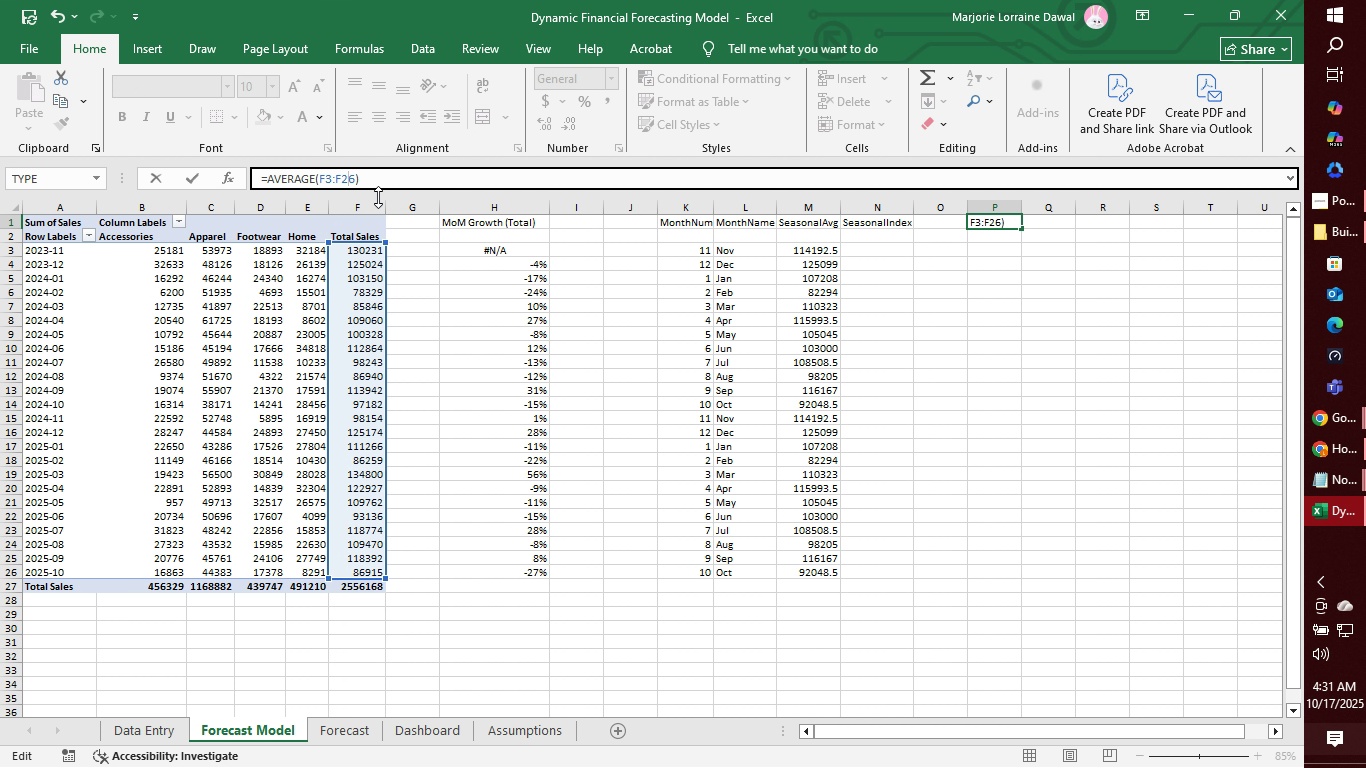 
key(Enter)
 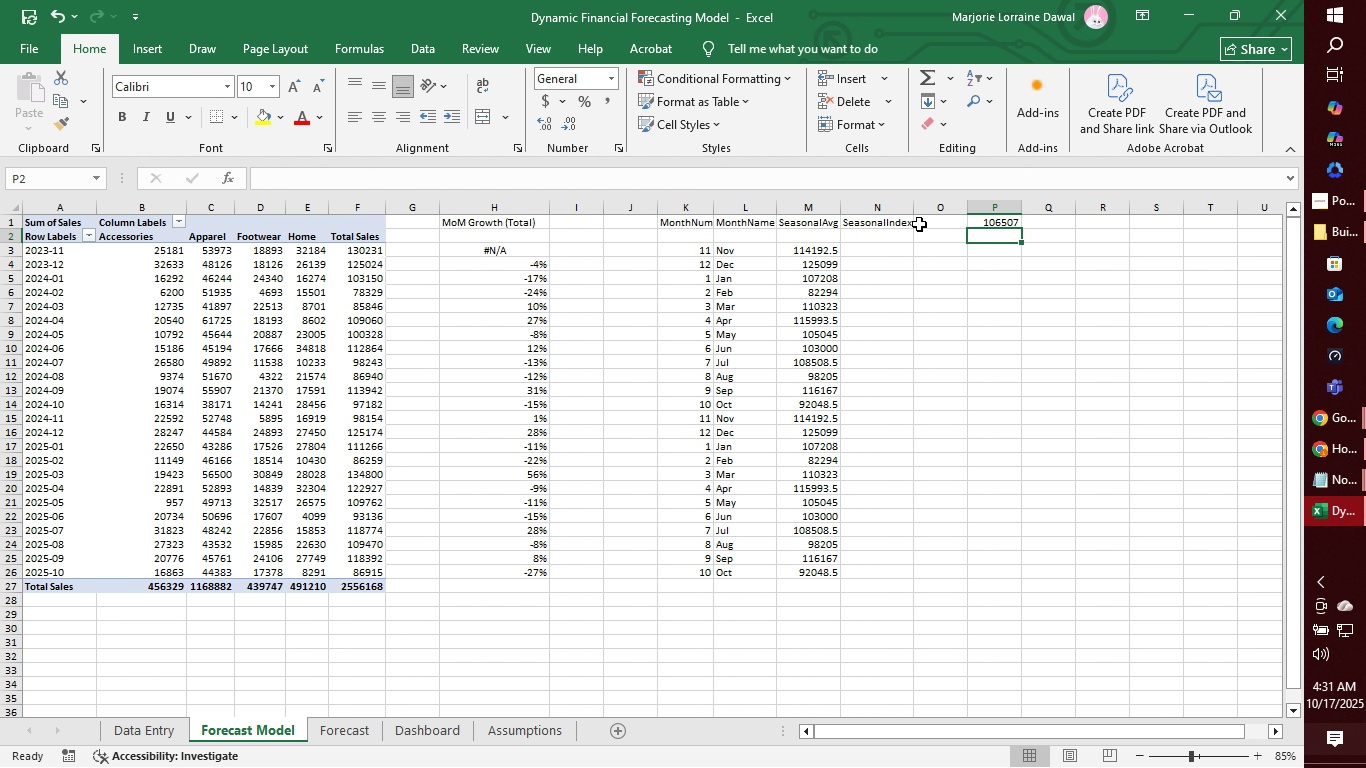 
left_click([933, 223])
 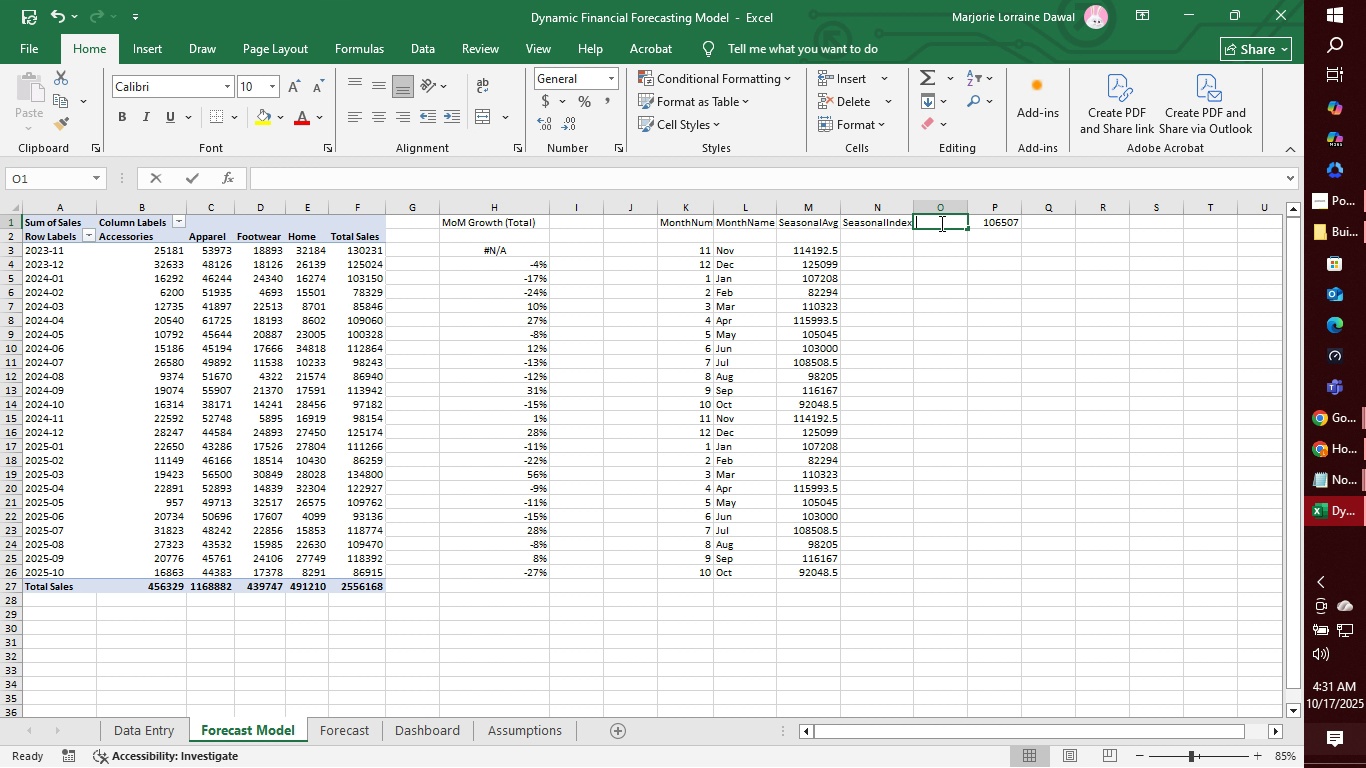 
wait(12.13)
 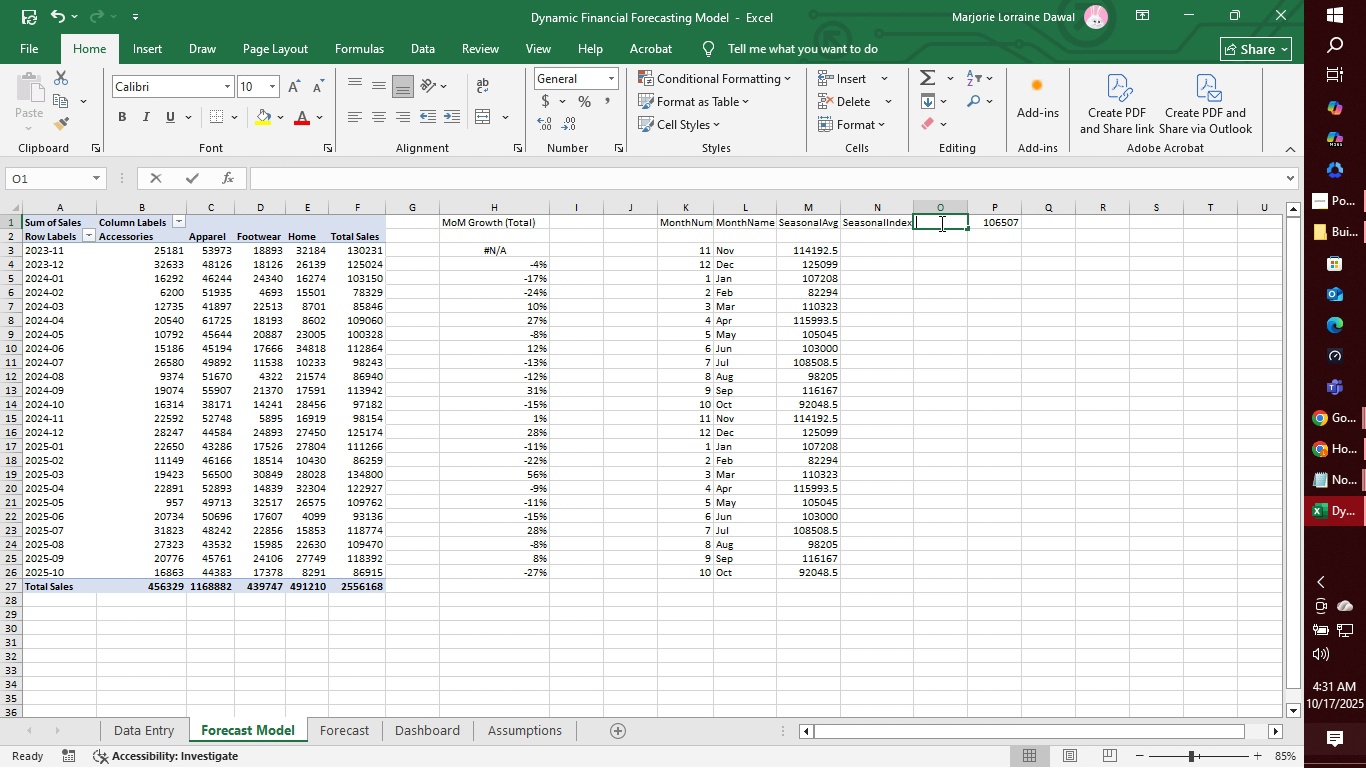 
hold_key(key=ShiftLeft, duration=0.57)
 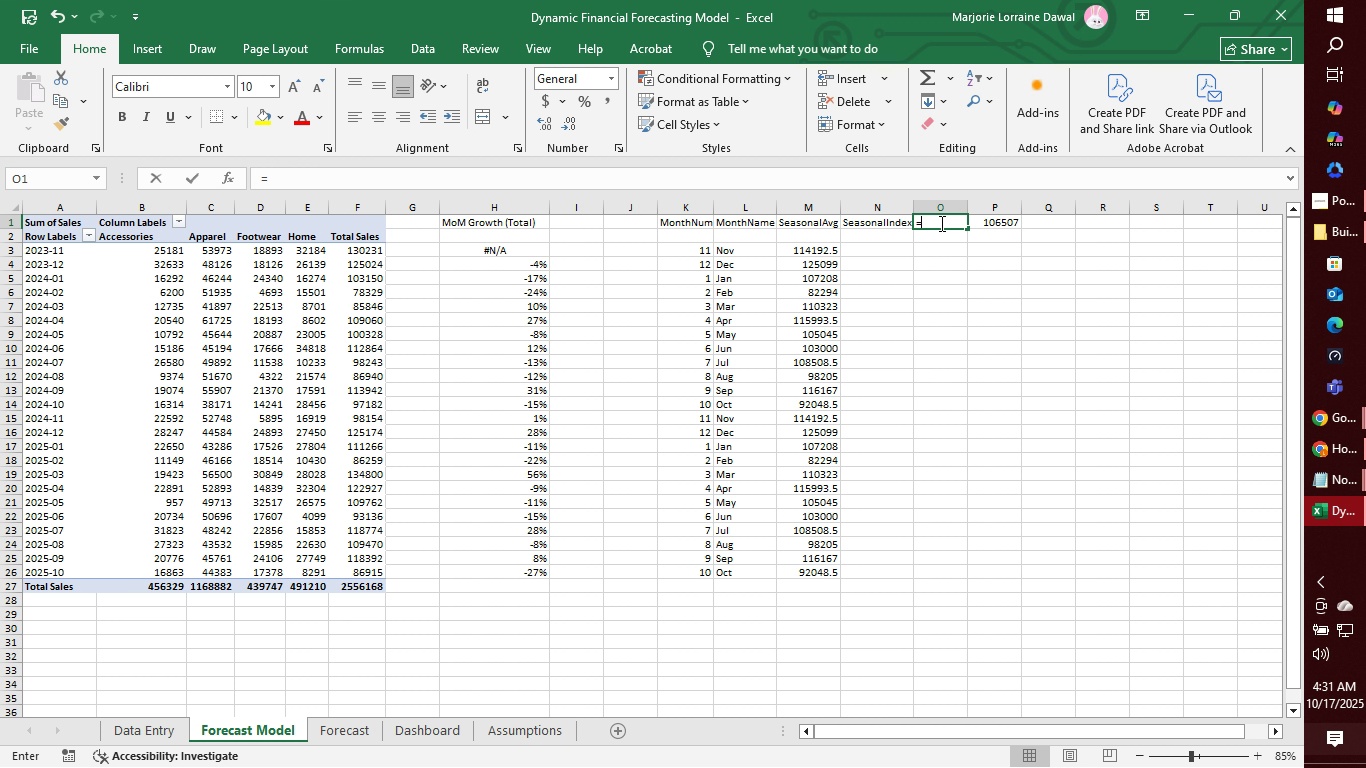 
key(Equal)
 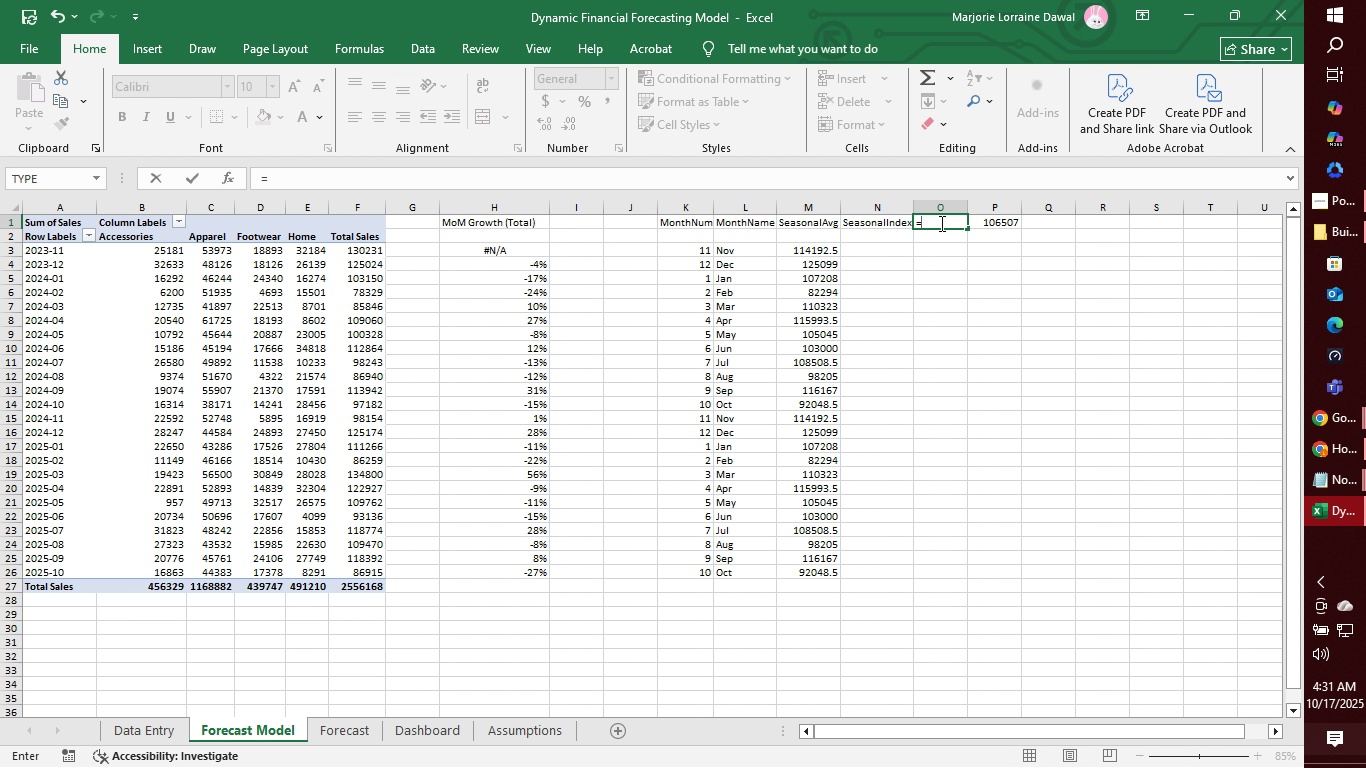 
hold_key(key=ShiftLeft, duration=1.53)
 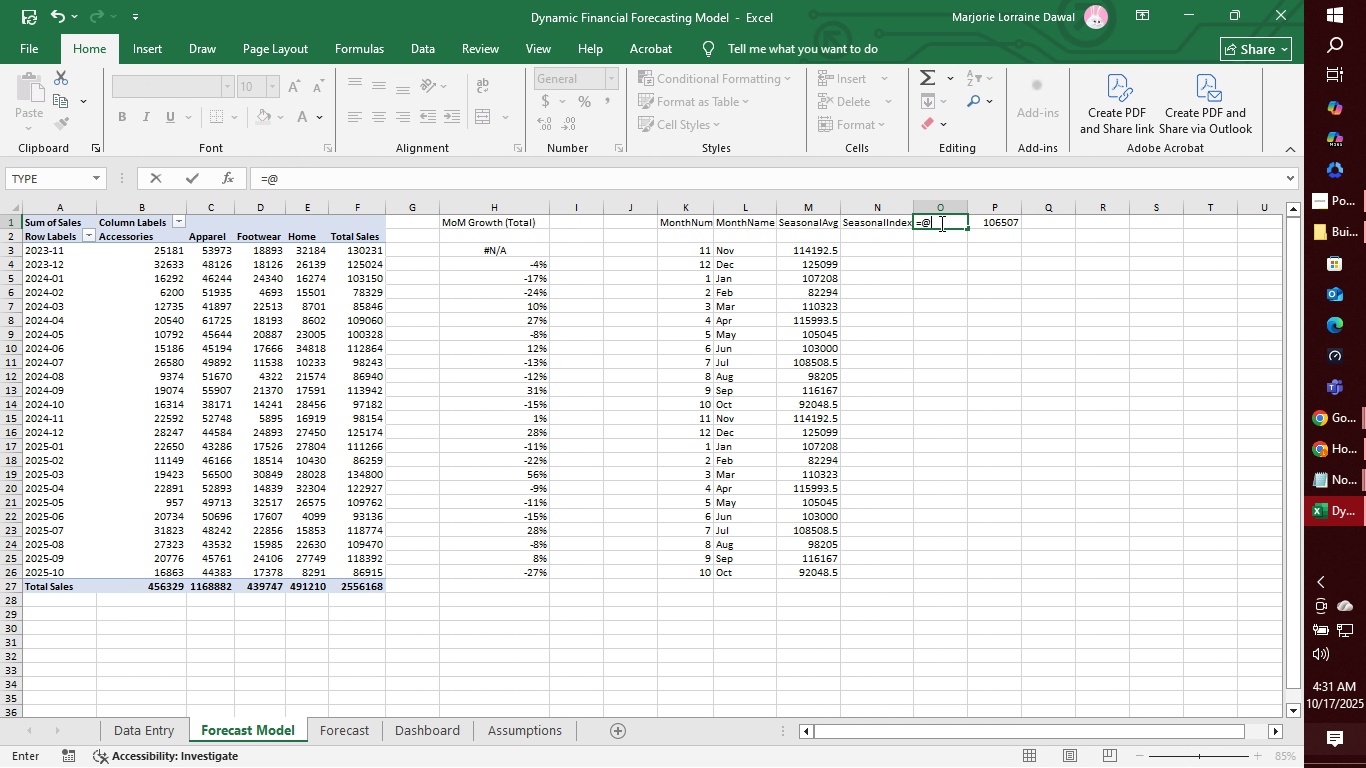 
key(Shift+2)
 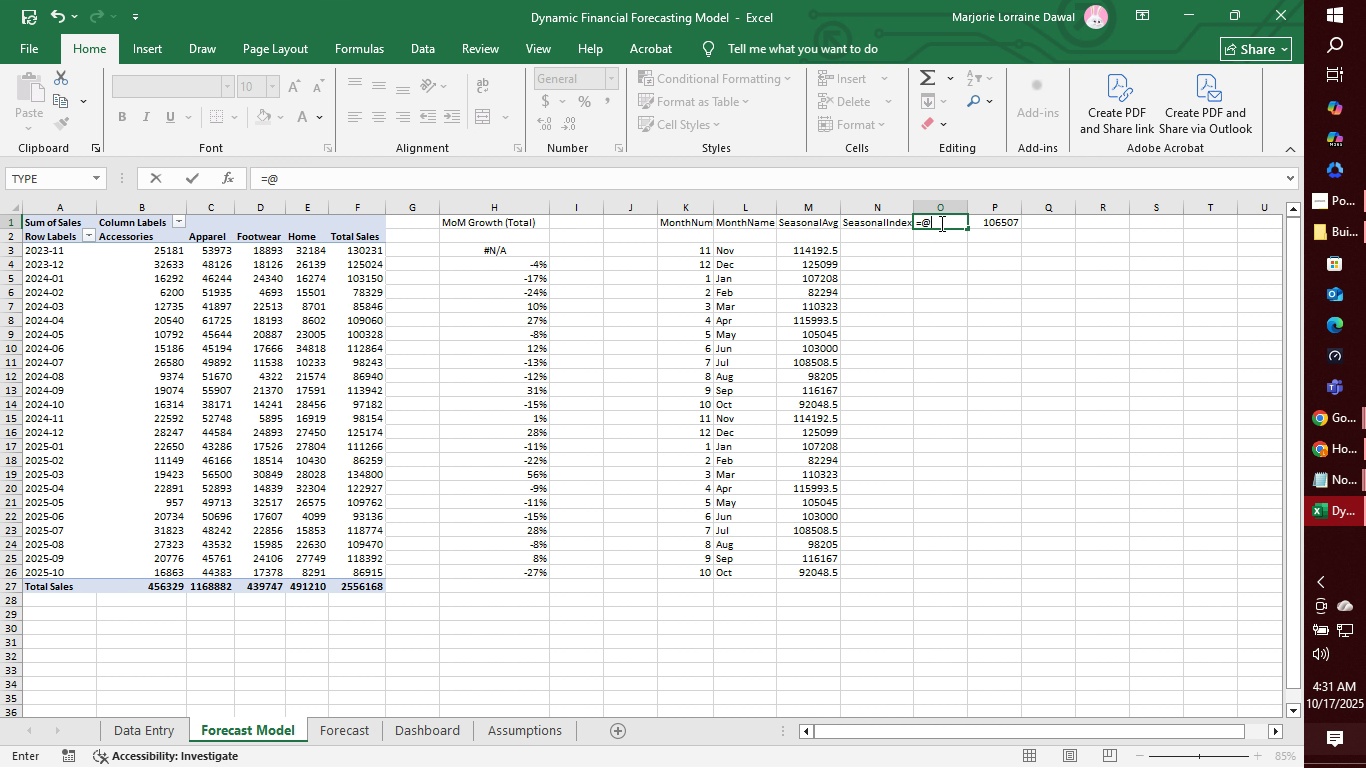 
type(OverallAvg)
 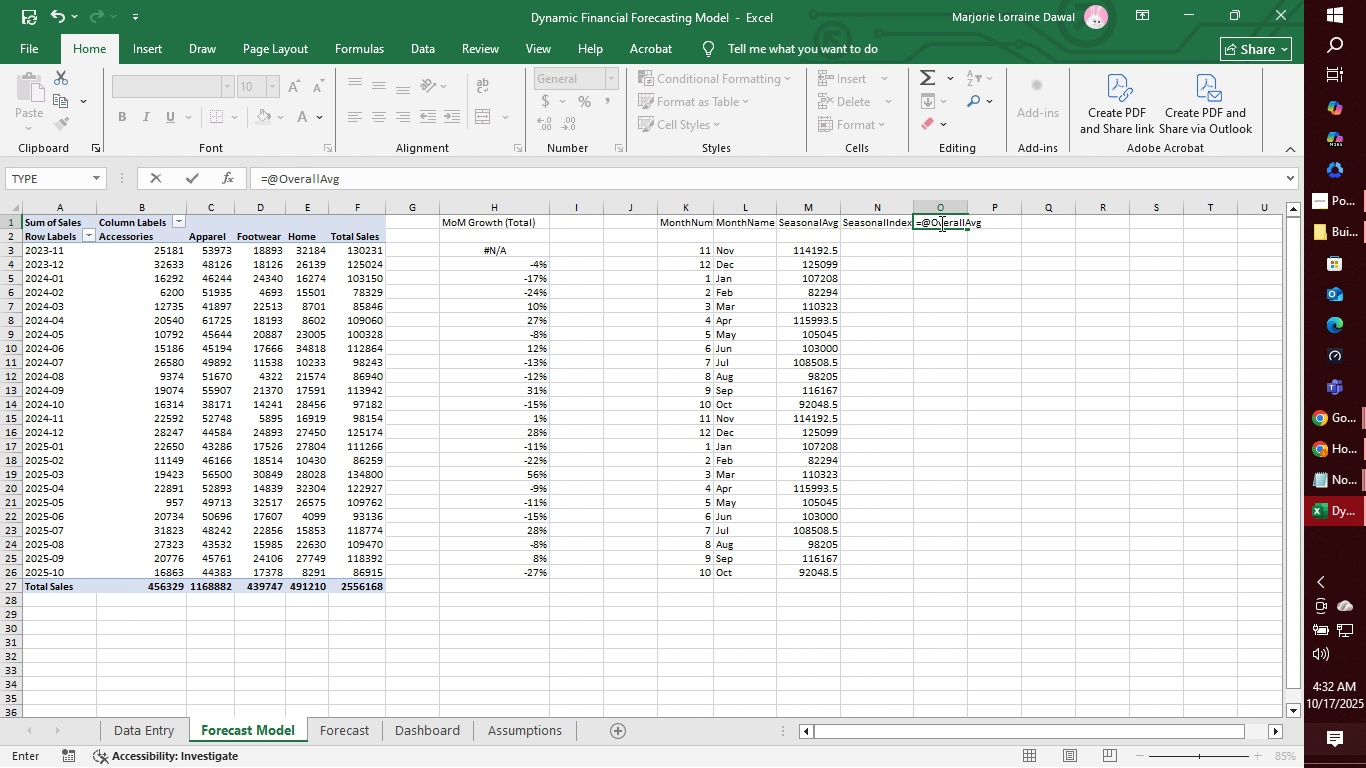 
key(Enter)
 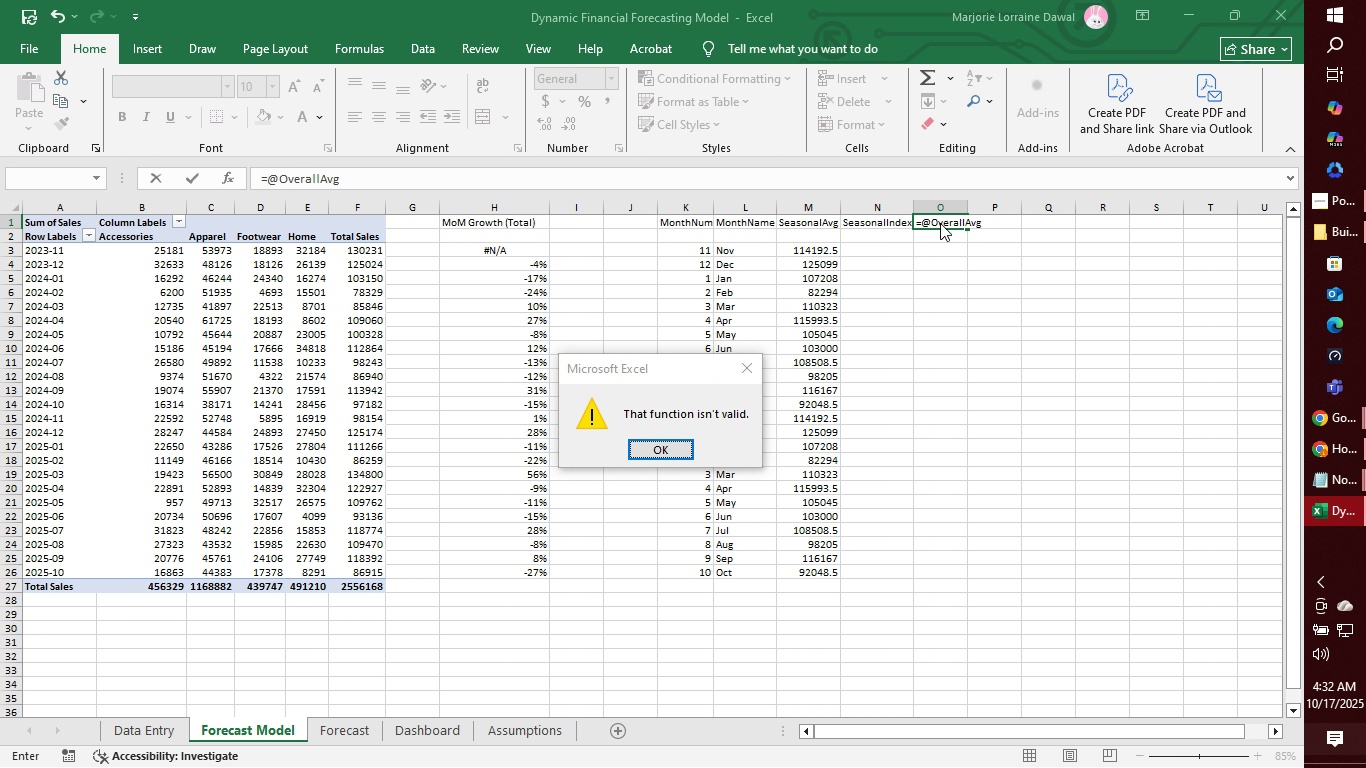 
key(Enter)
 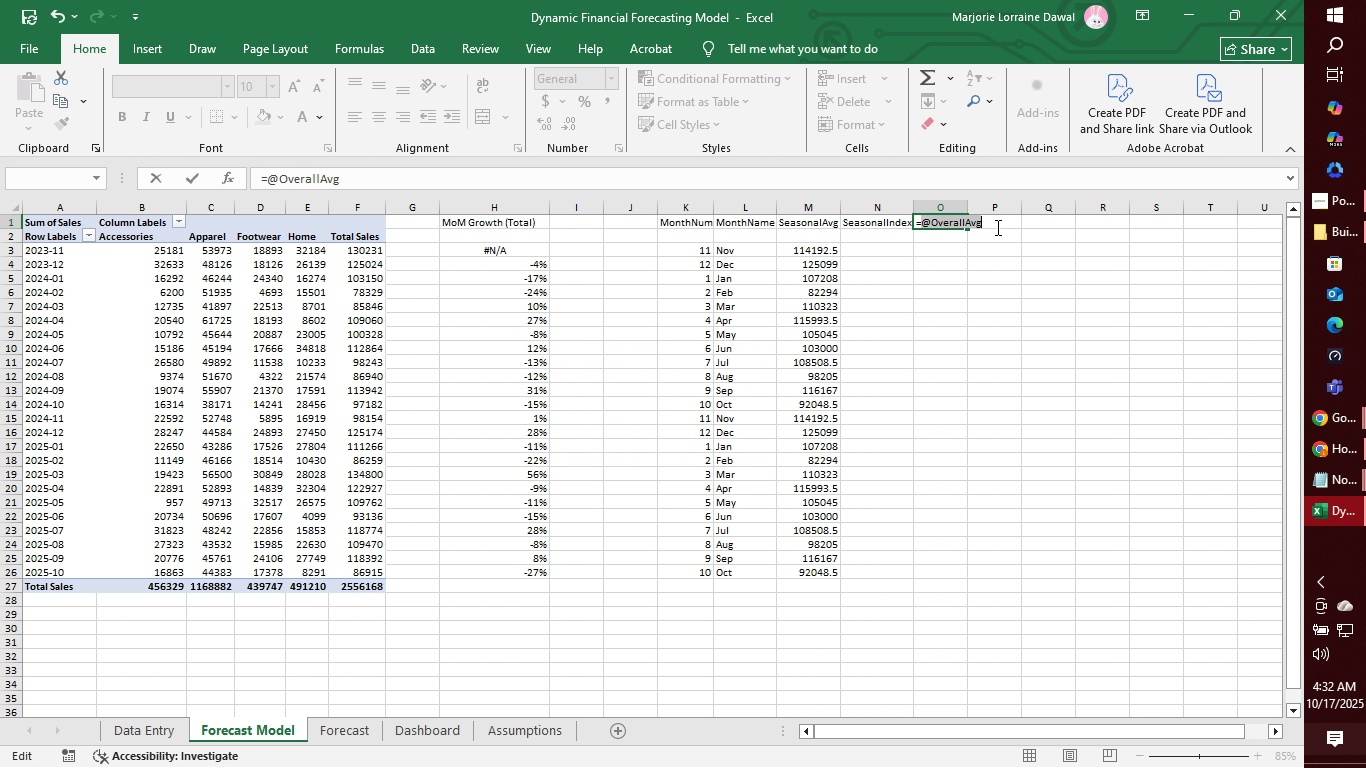 
left_click([999, 223])
 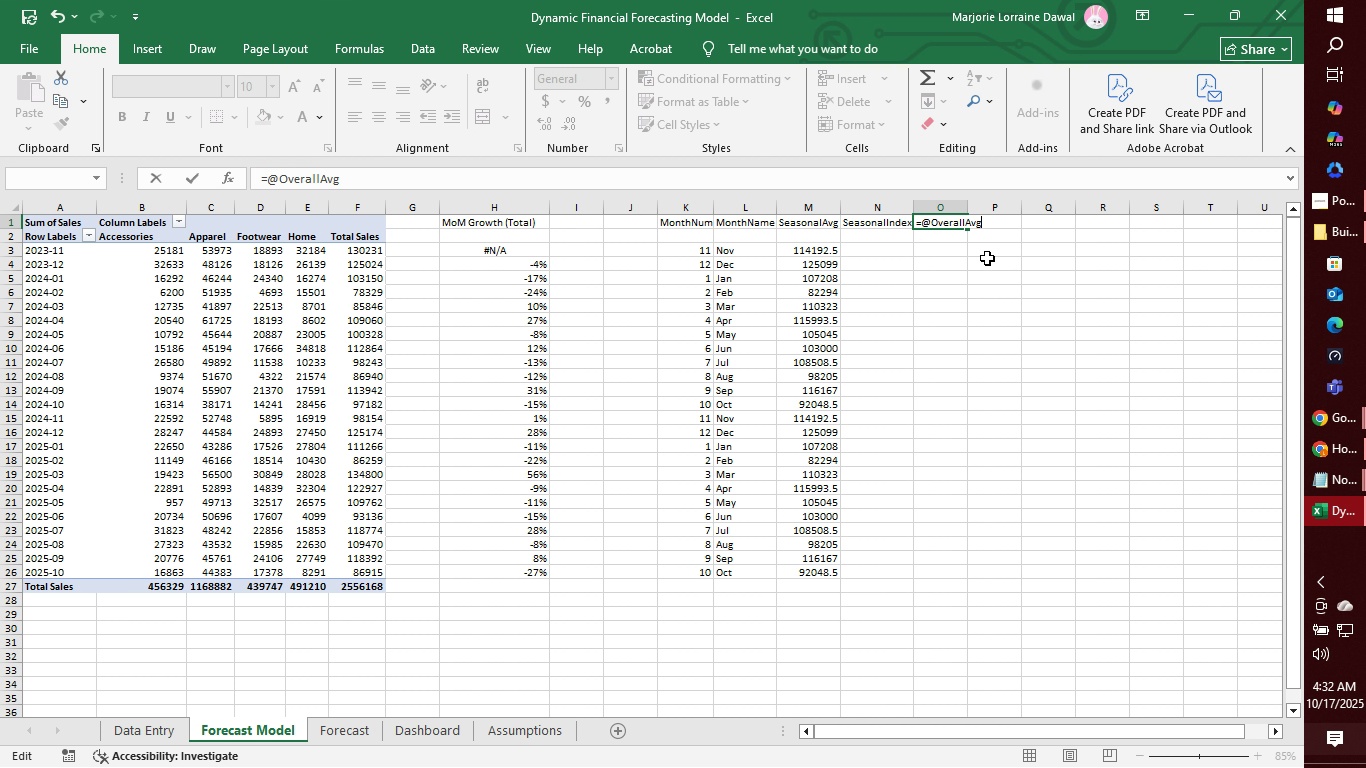 
double_click([987, 258])
 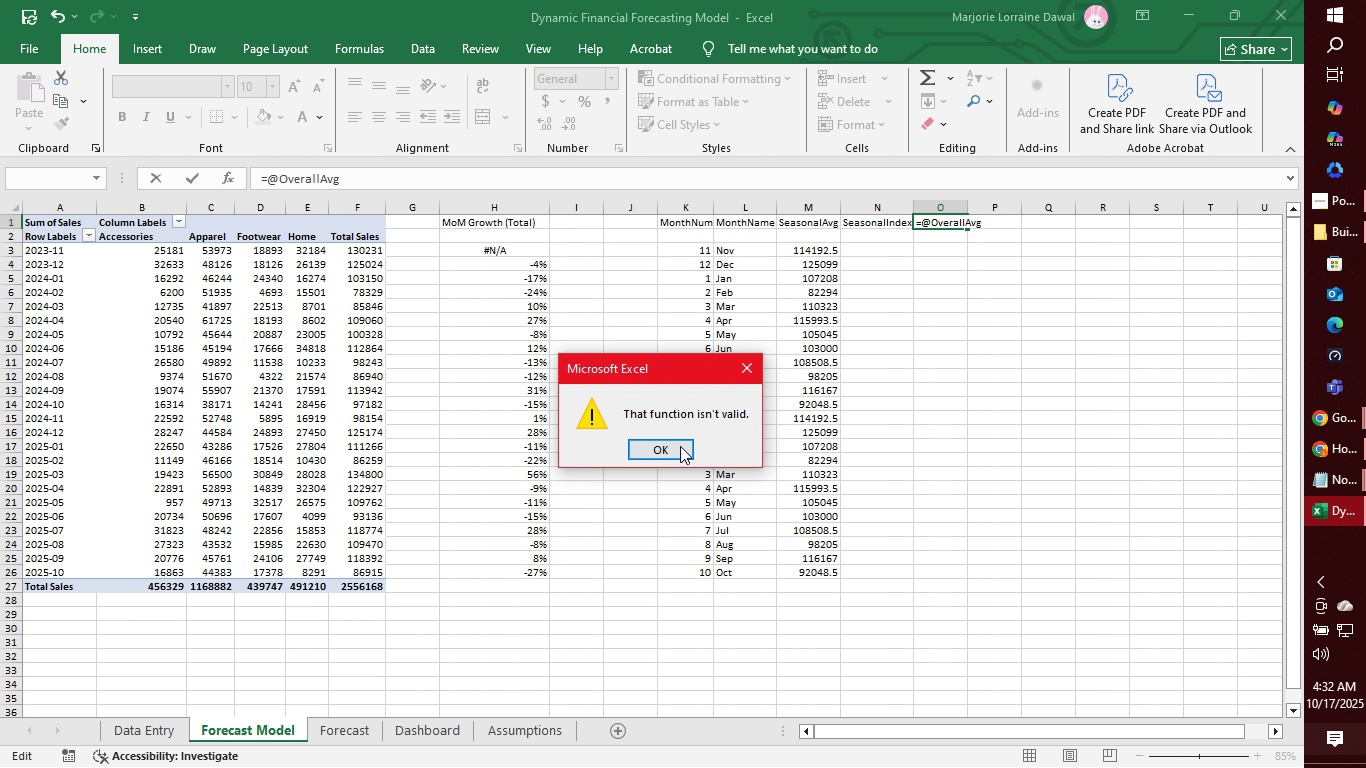 
left_click([680, 446])
 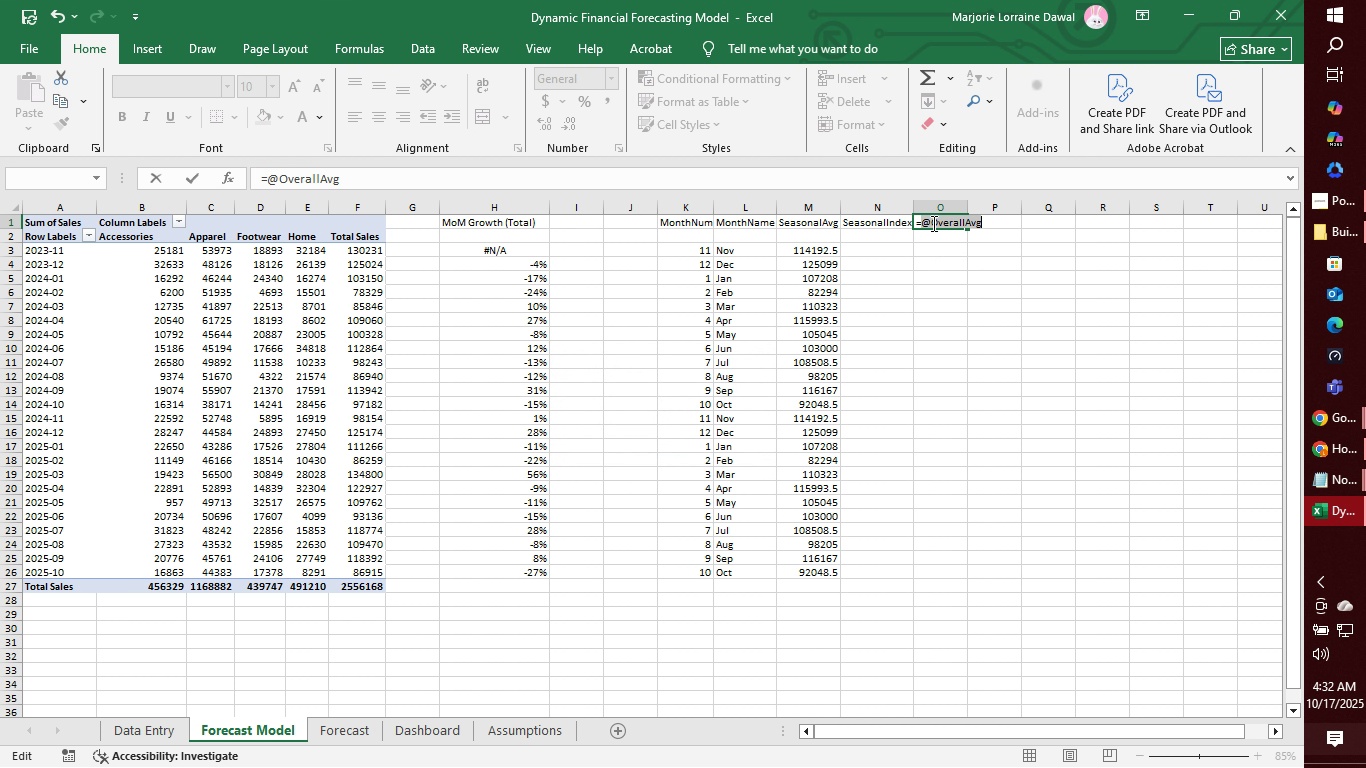 
left_click([930, 223])
 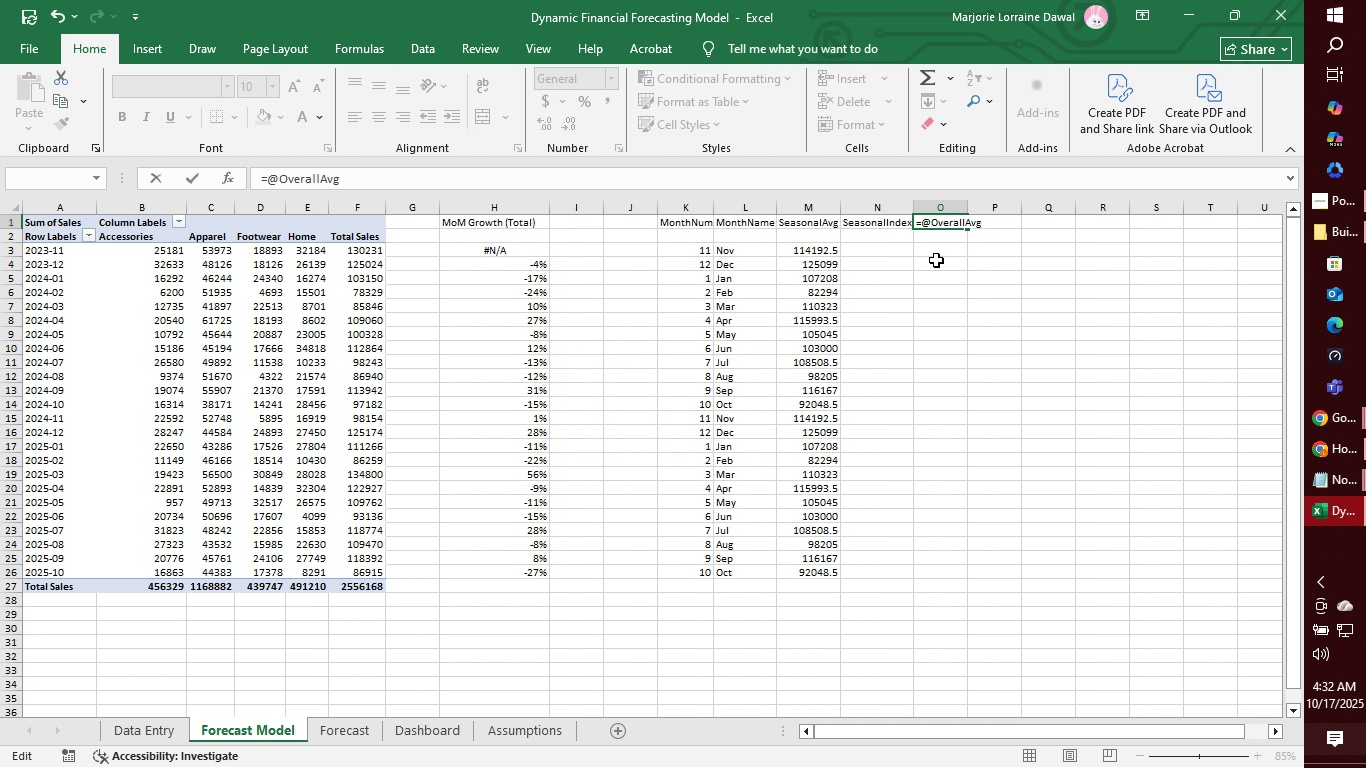 
key(Backspace)
 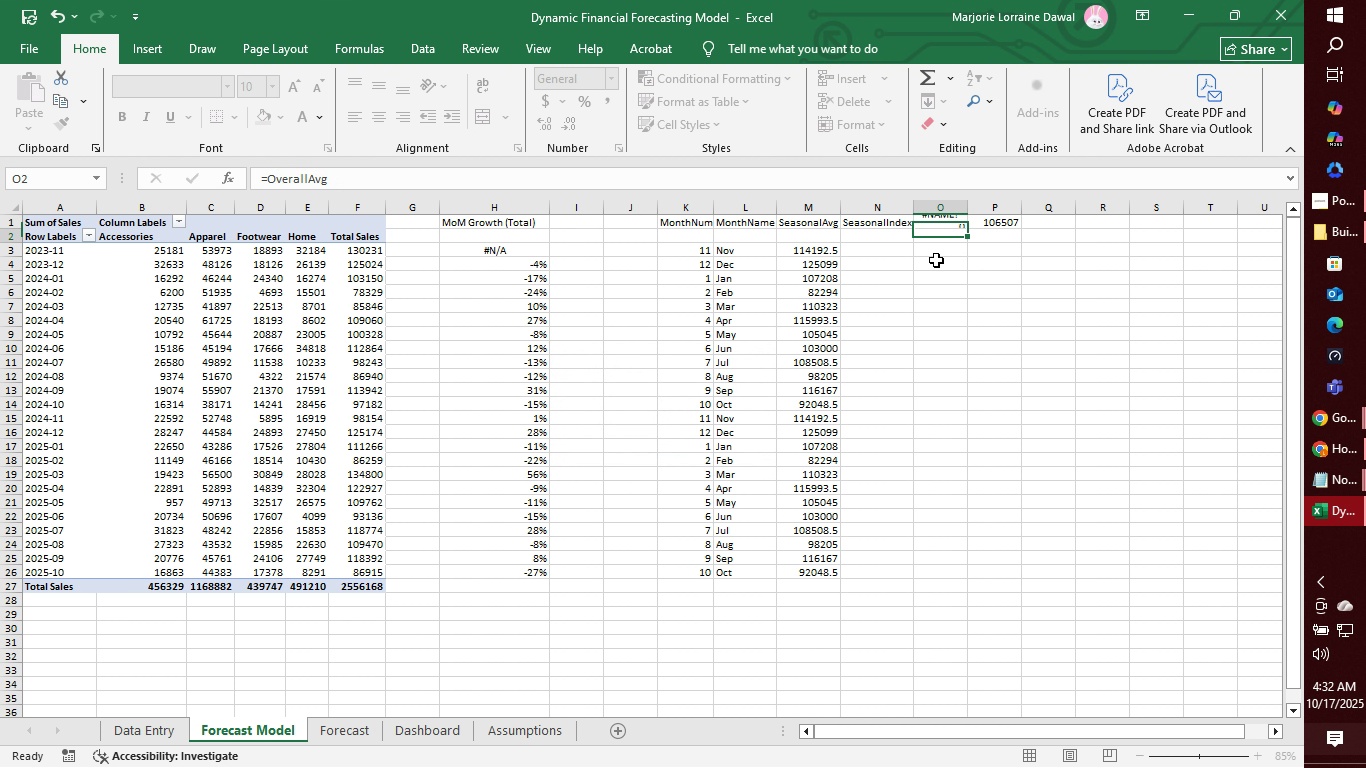 
key(Enter)
 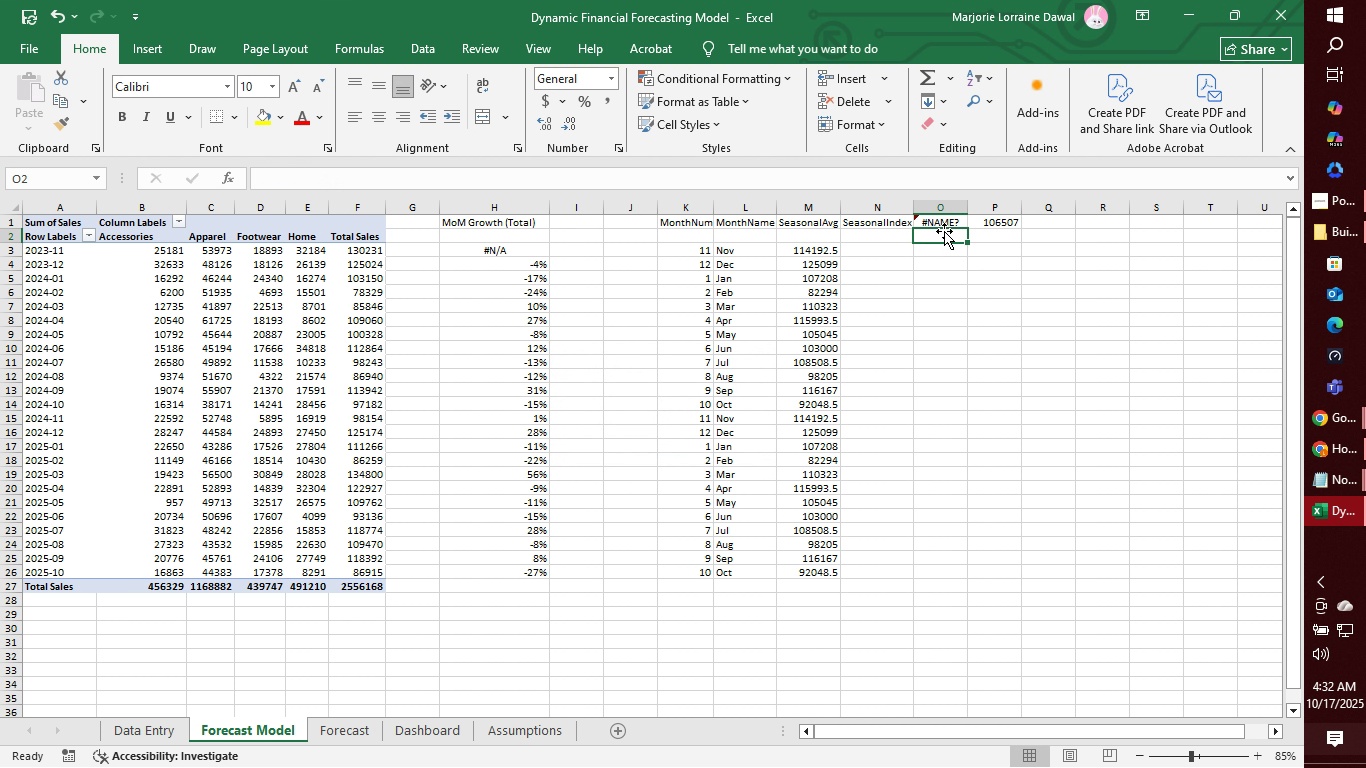 
left_click([944, 223])
 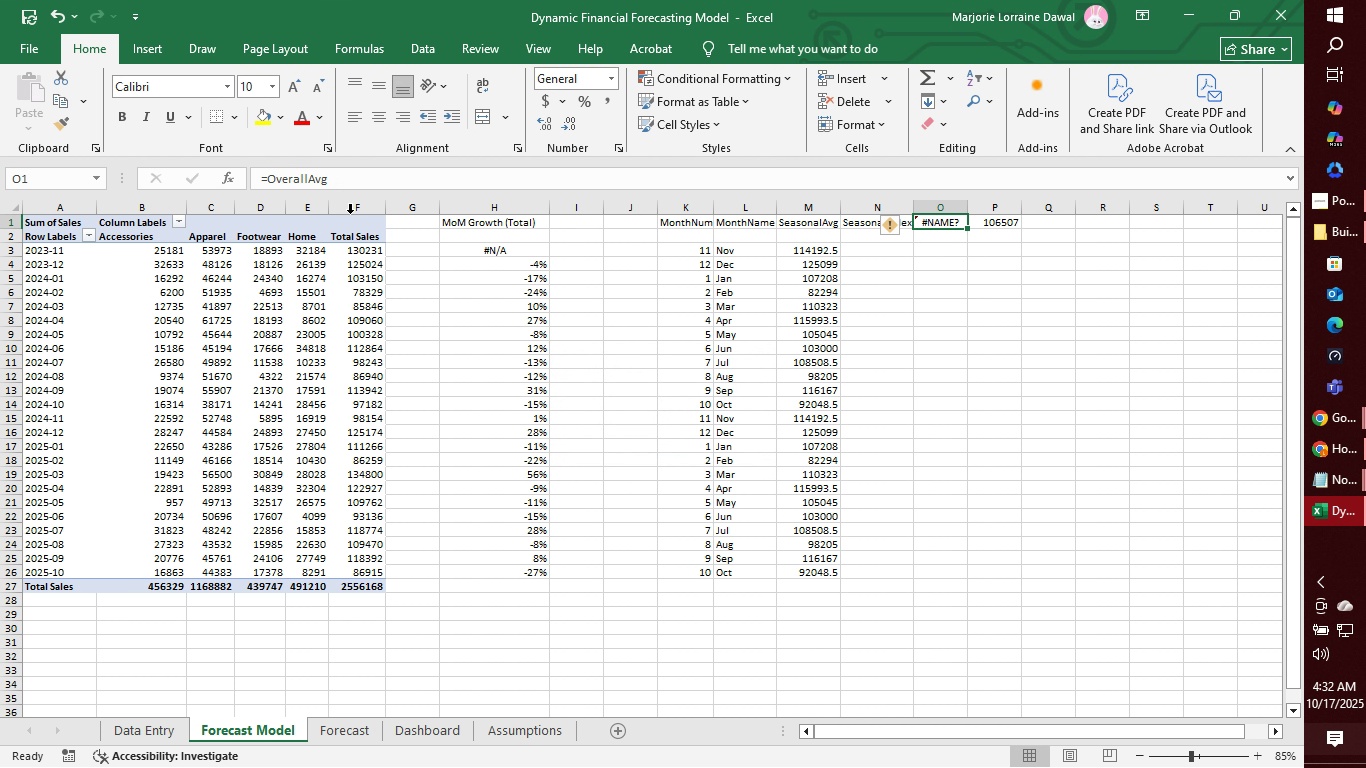 
left_click_drag(start_coordinate=[270, 177], to_coordinate=[256, 177])
 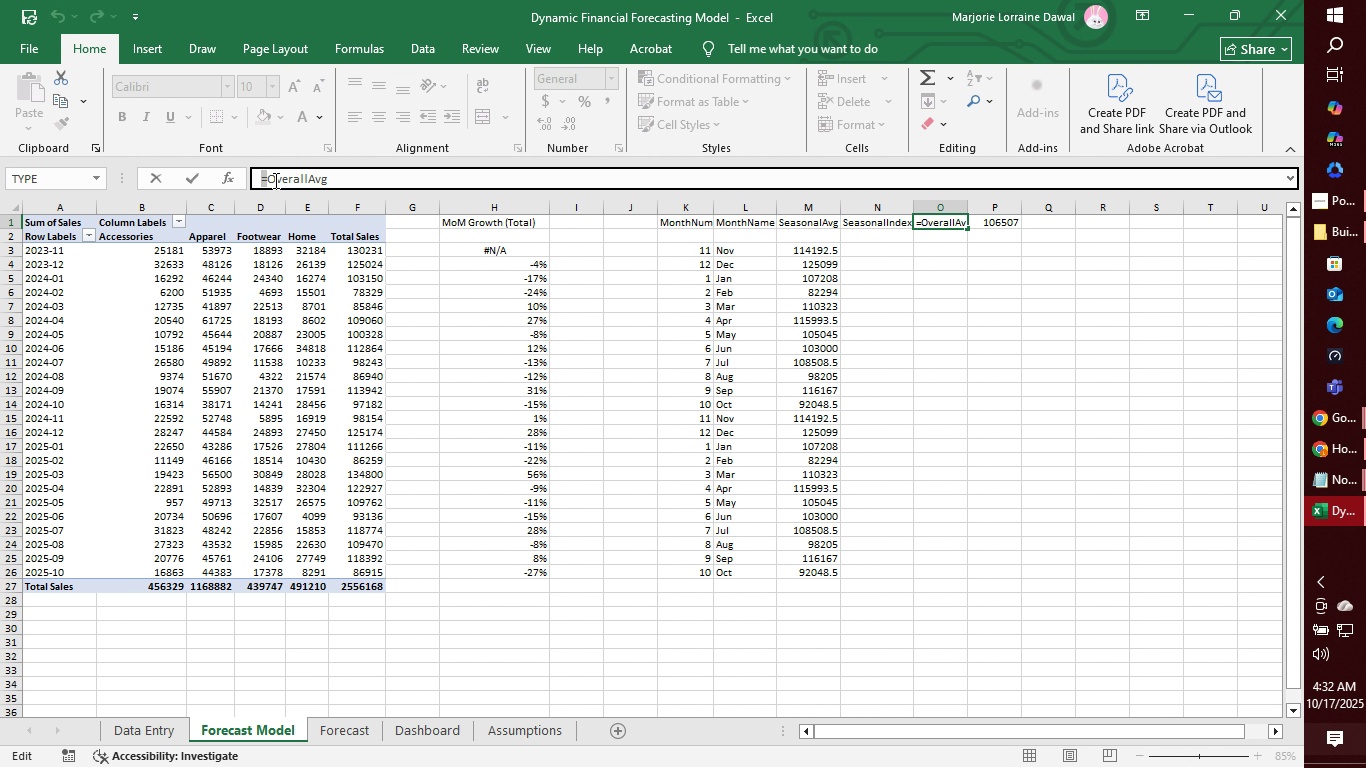 
key(Backspace)
 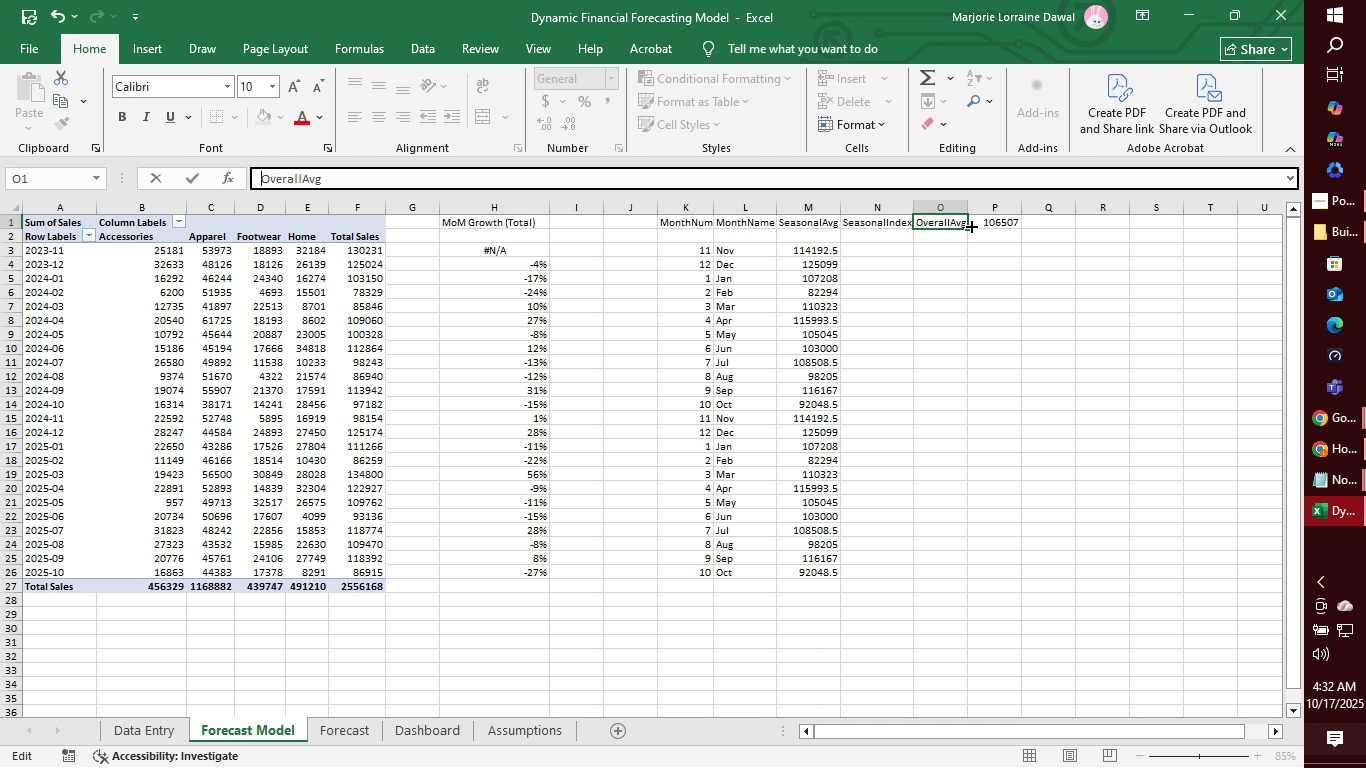 
left_click([953, 224])
 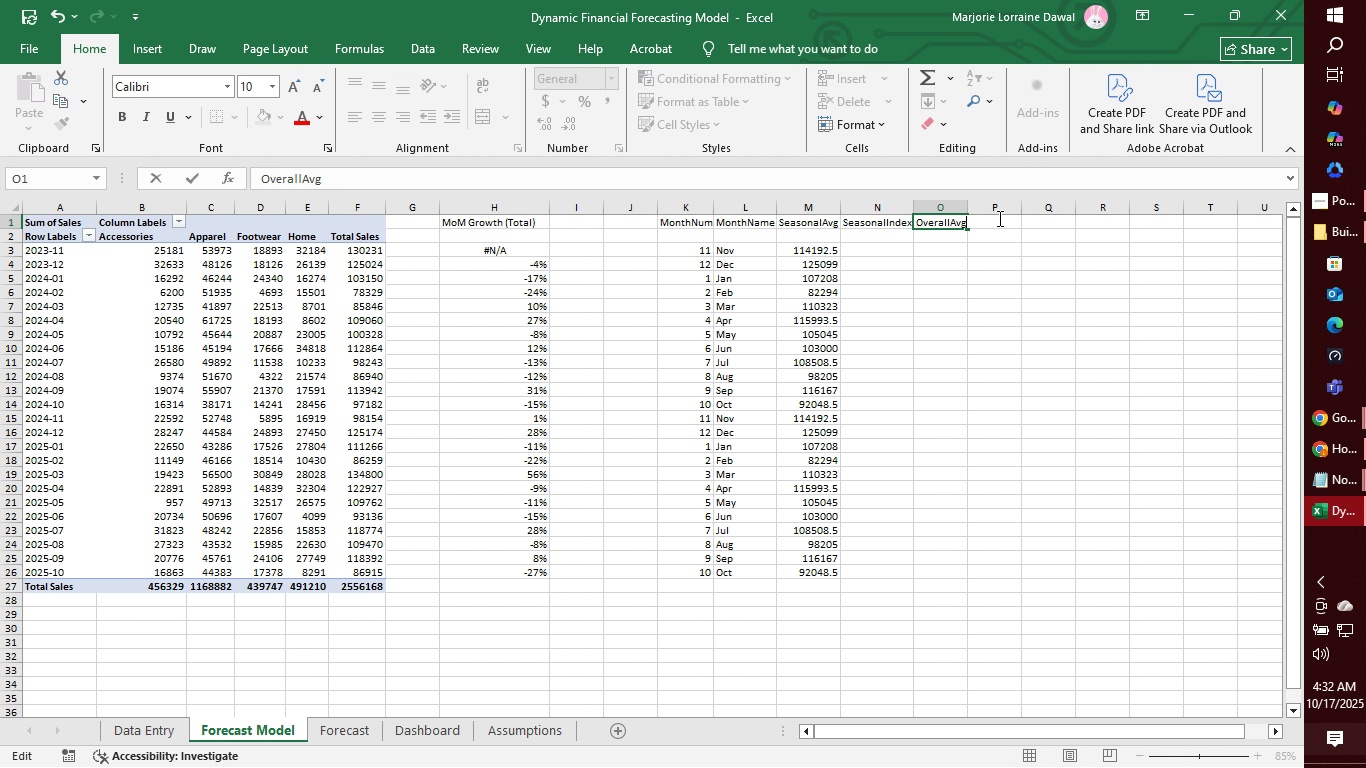 
double_click([998, 218])
 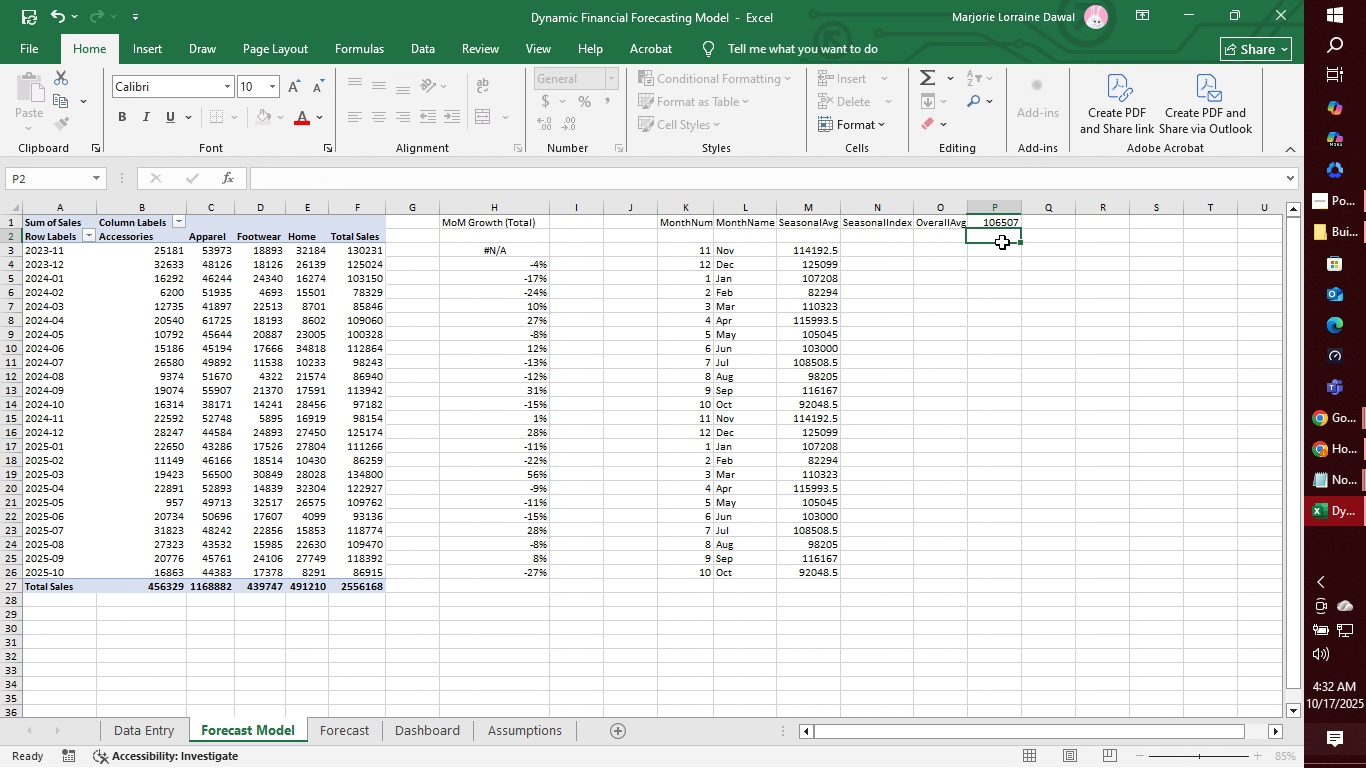 
triple_click([1002, 231])
 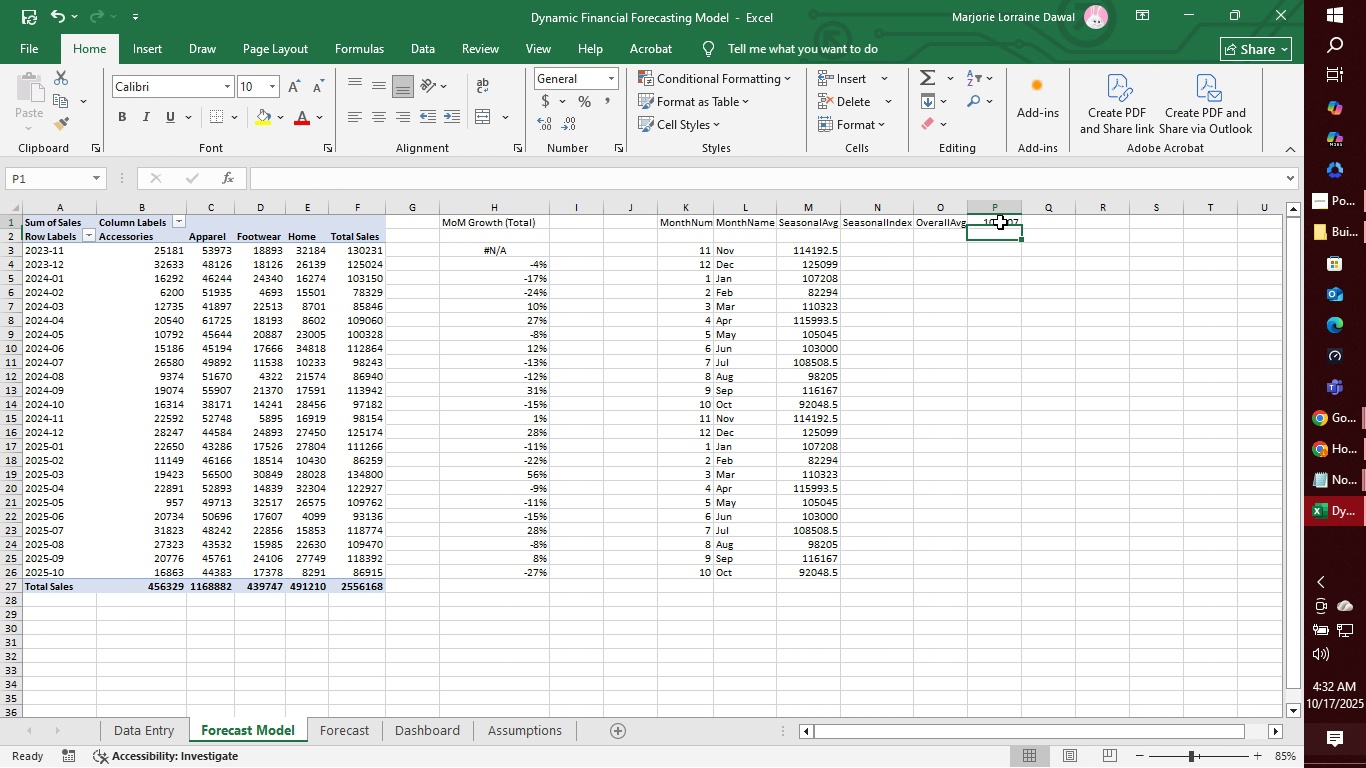 
left_click([1000, 222])
 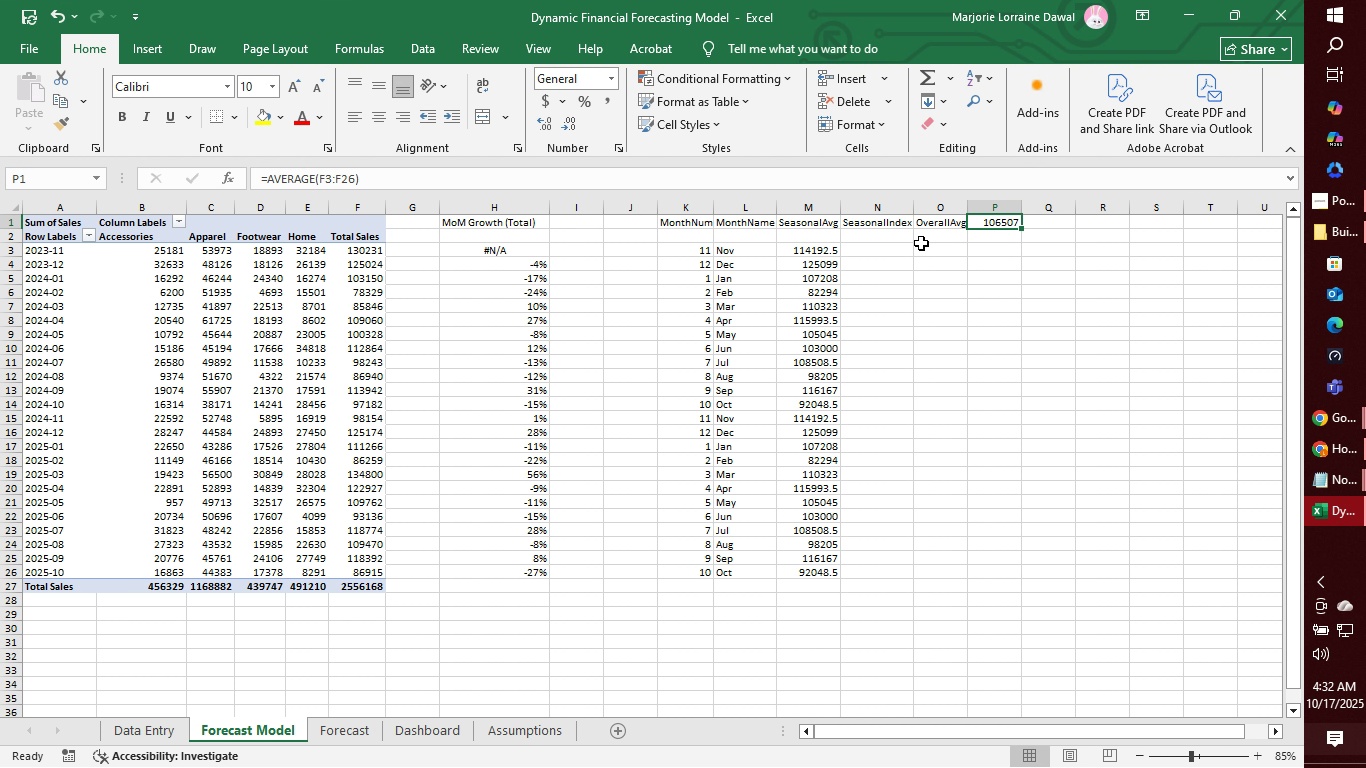 
left_click([867, 254])
 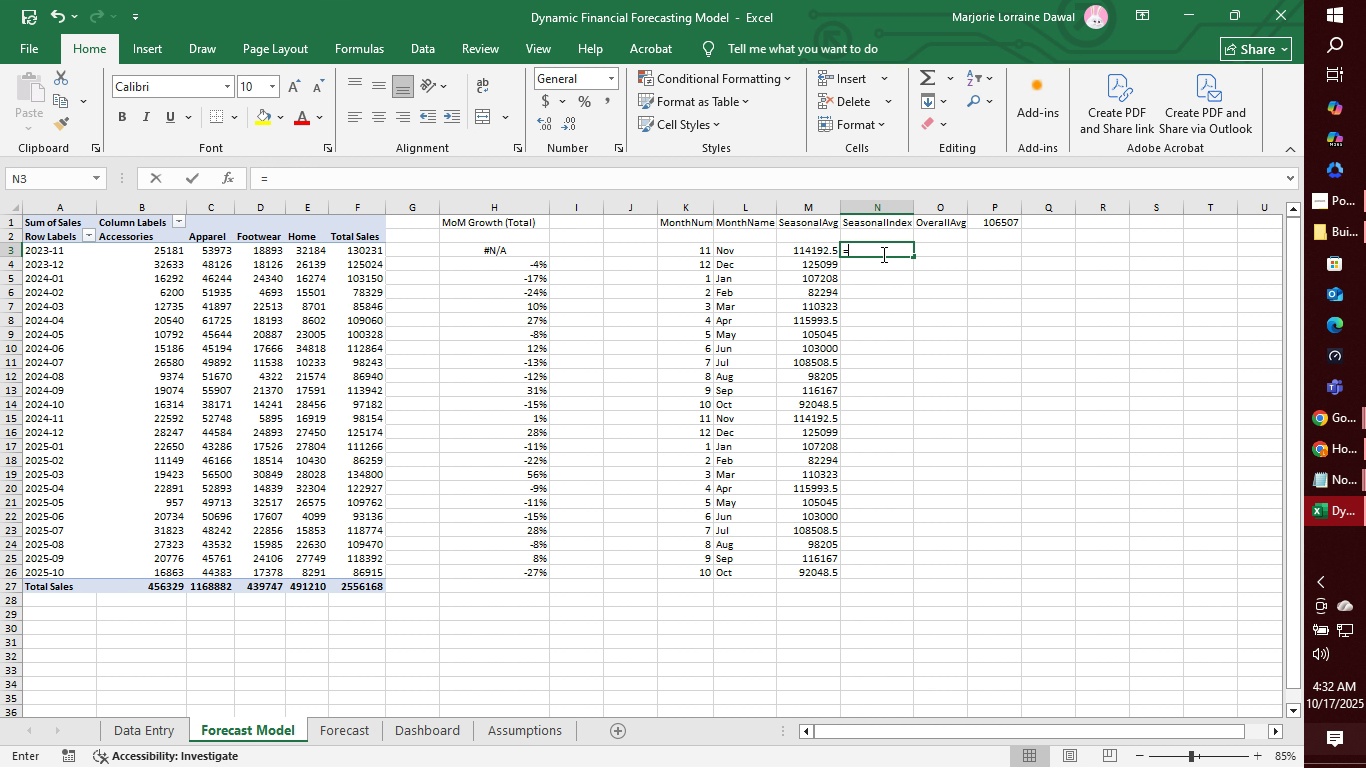 
type(=l3)
key(Backspace)
key(Backspace)
type(L3/)
 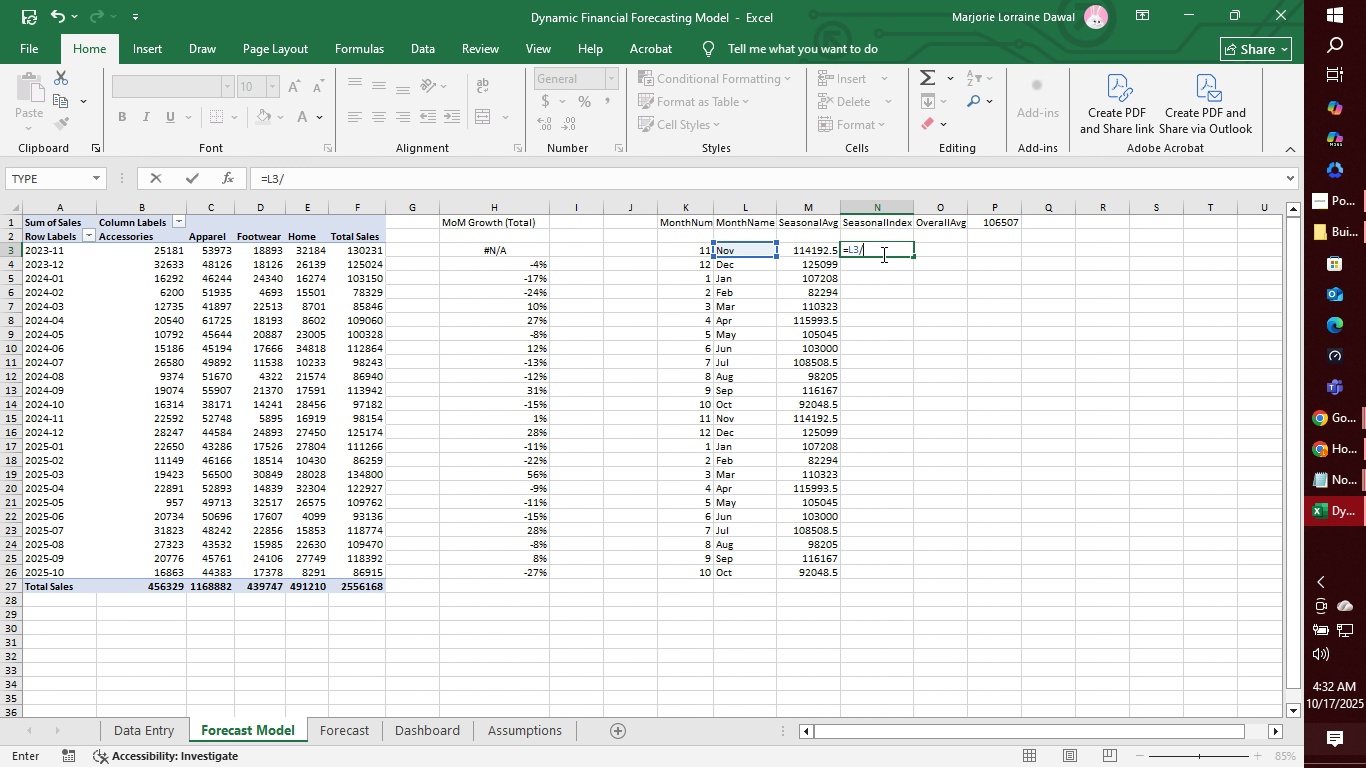 
wait(14.01)
 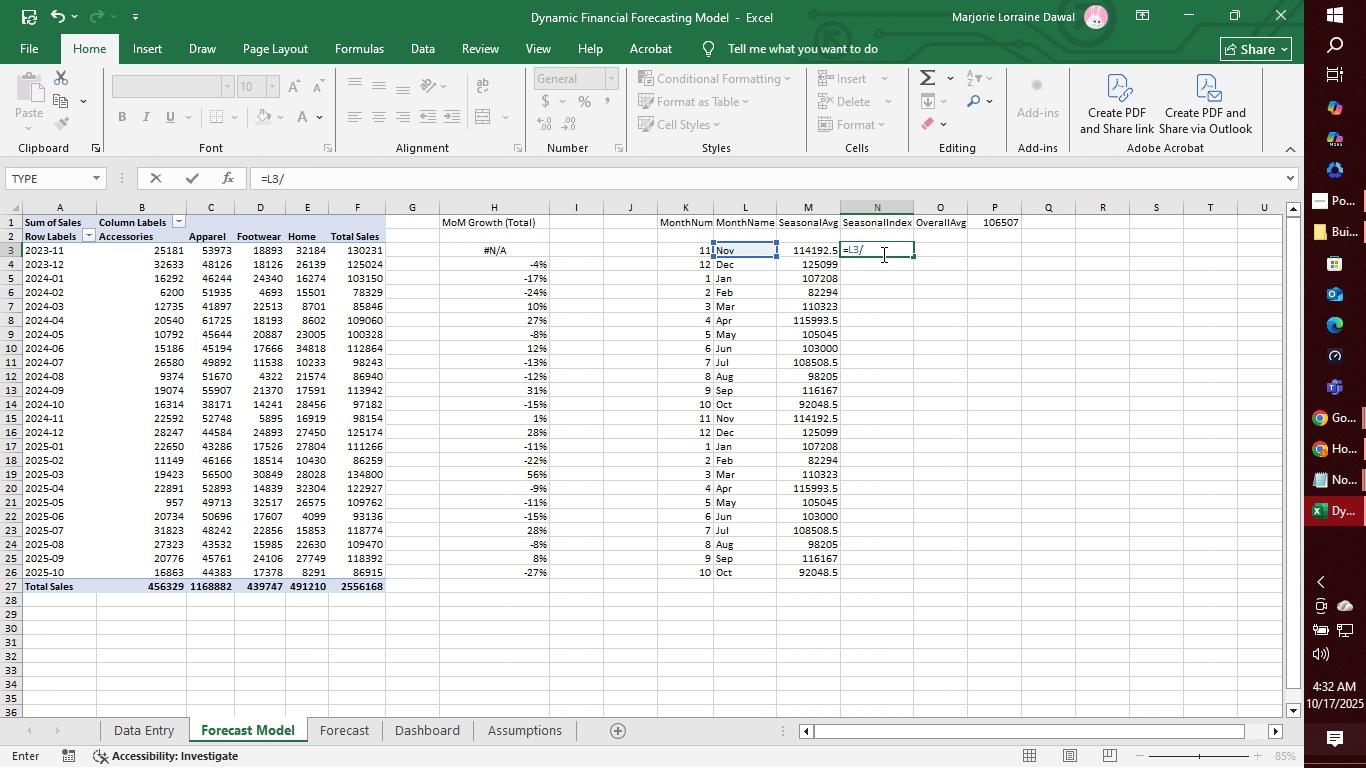 
type($P$1)
 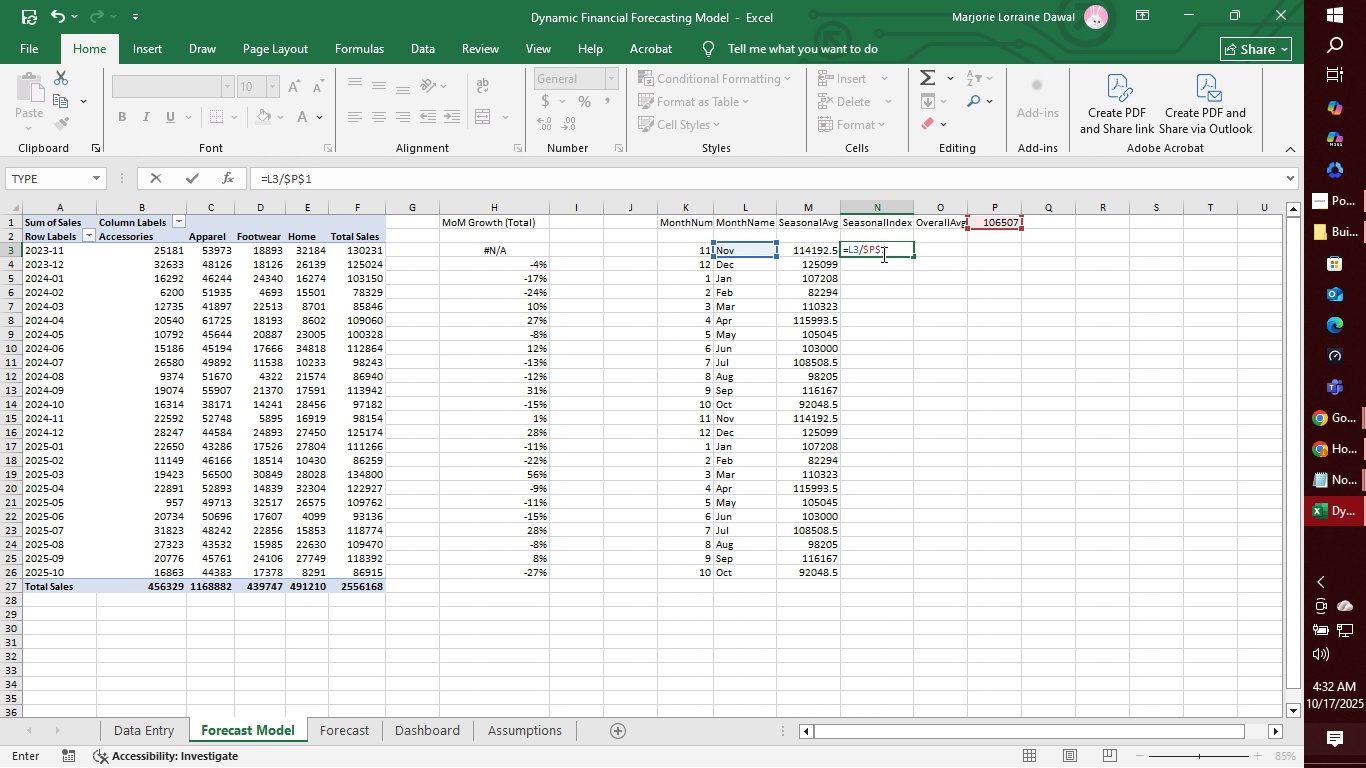 
key(Enter)
 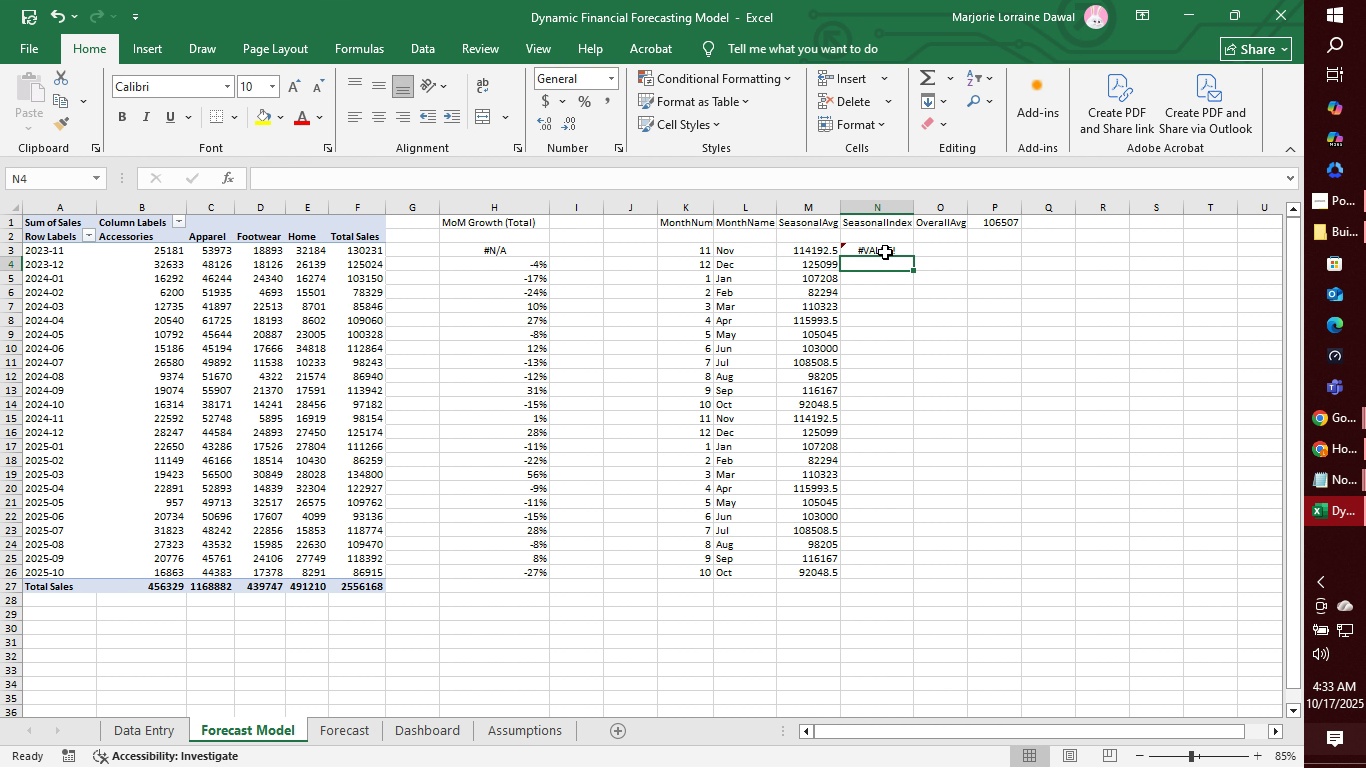 
left_click([885, 252])
 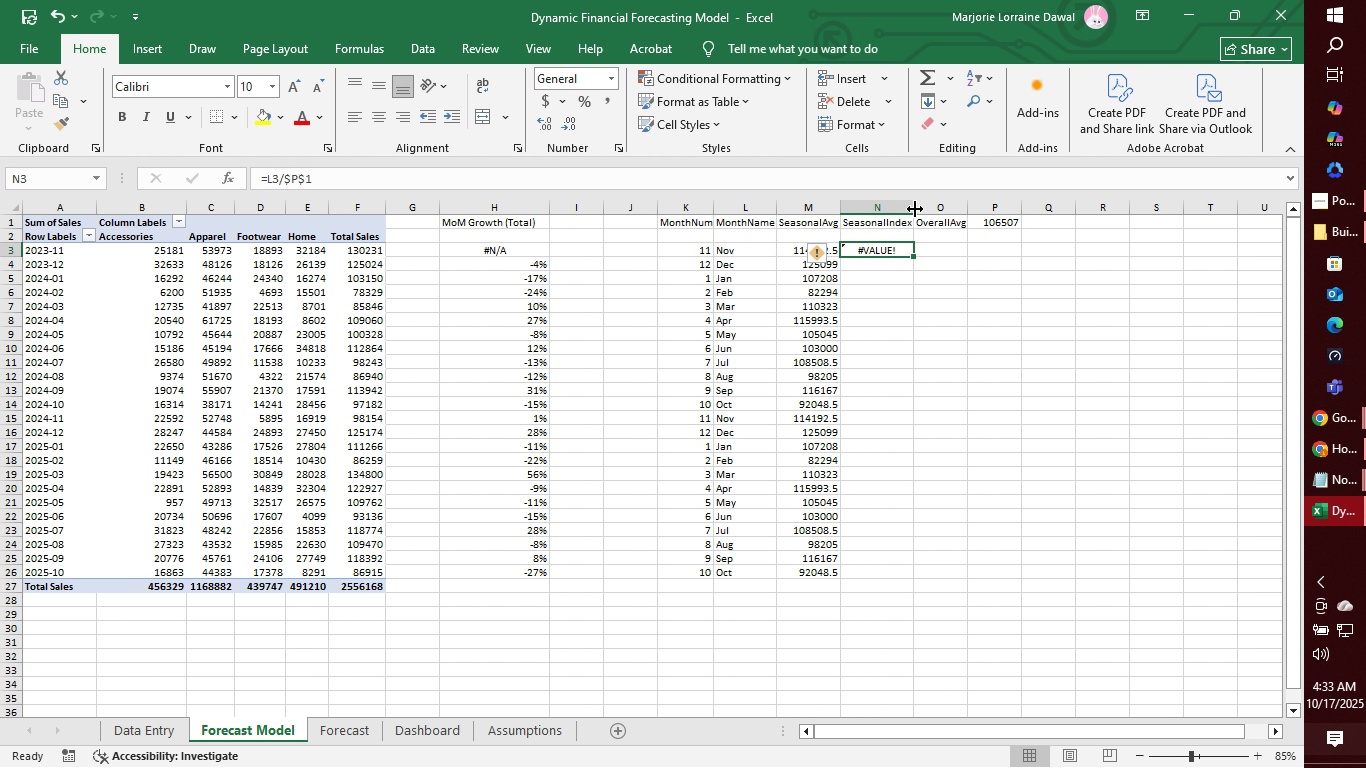 
left_click_drag(start_coordinate=[915, 208], to_coordinate=[942, 206])
 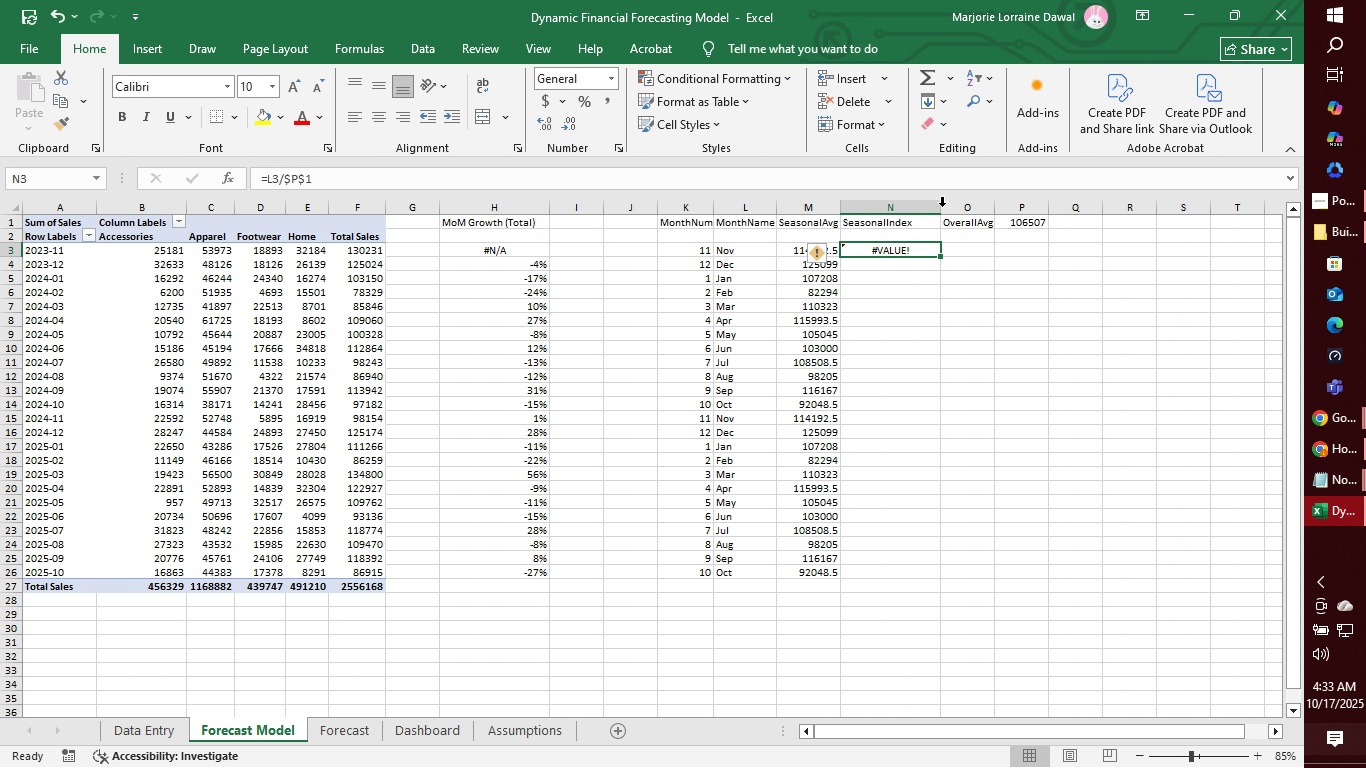 
key(Control+Z)
 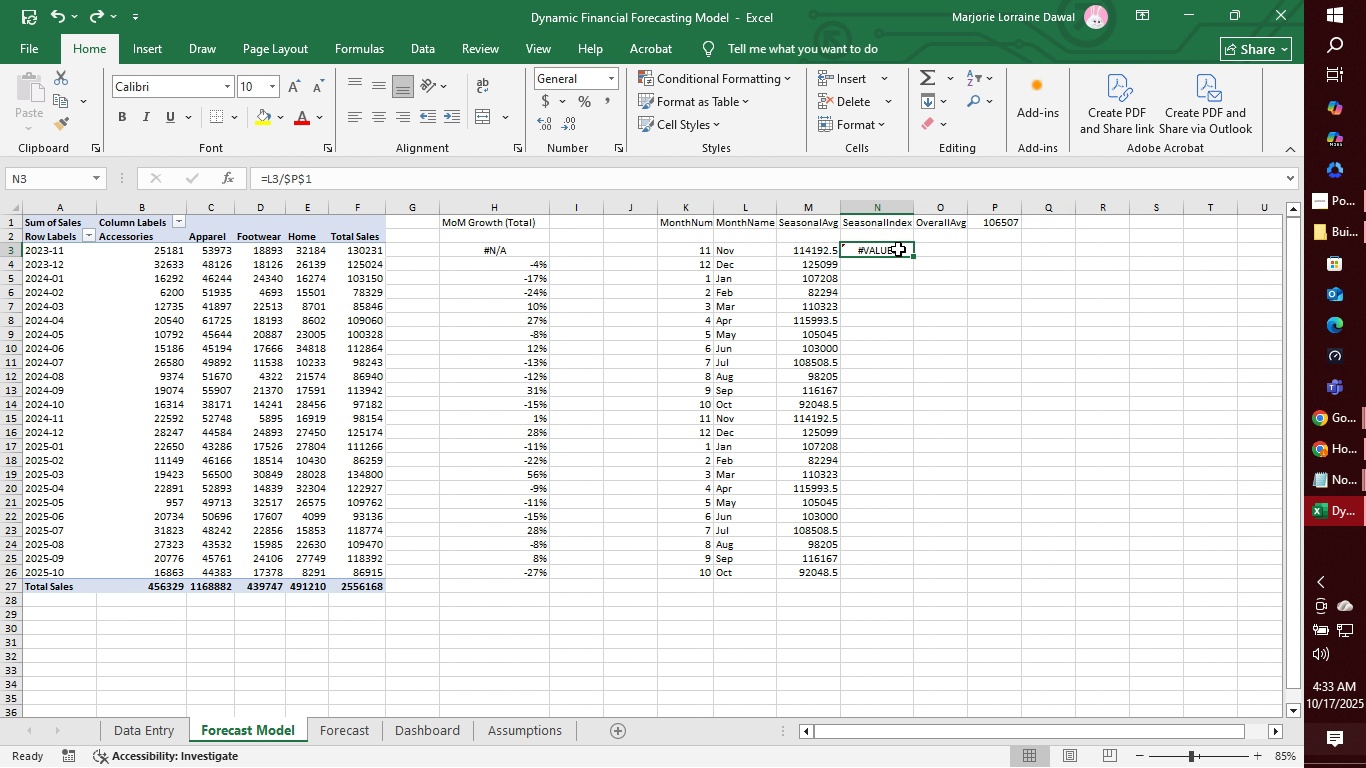 
left_click([898, 249])
 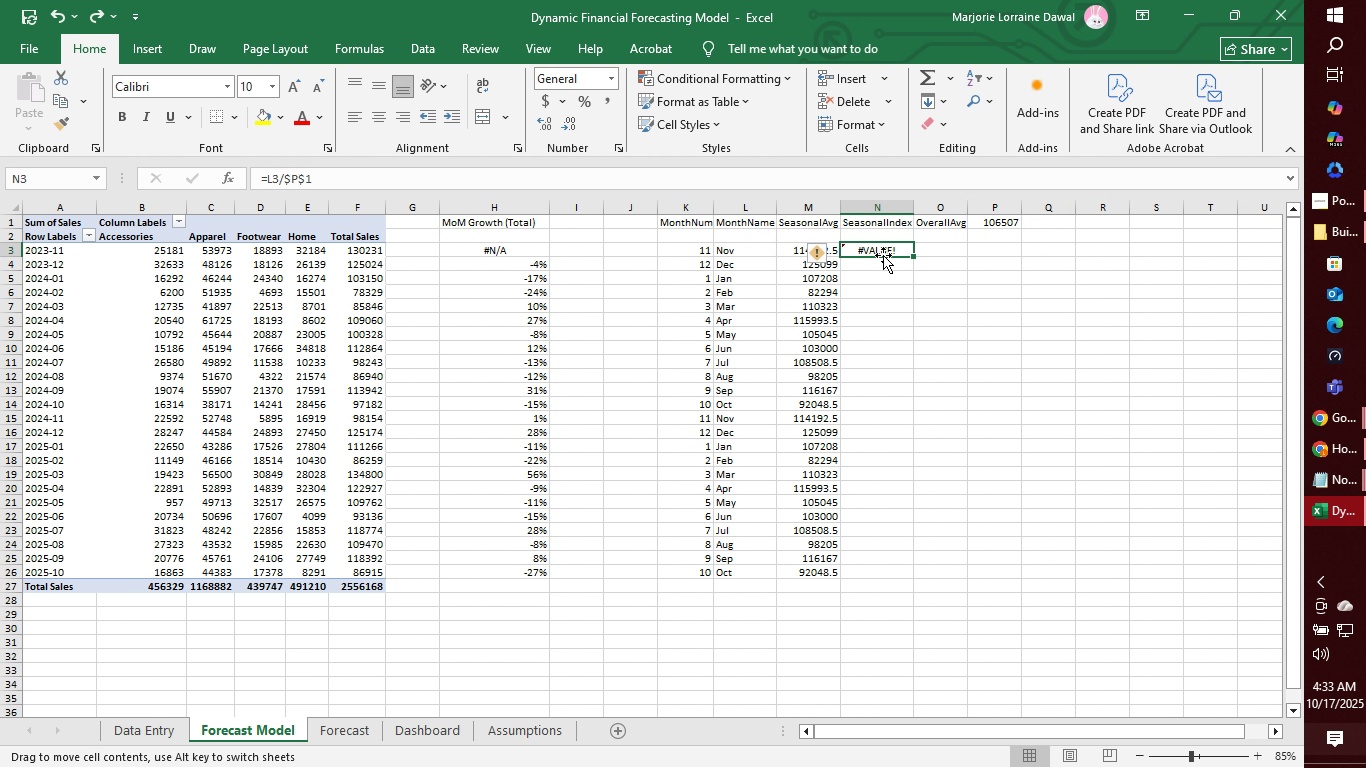 
left_click([884, 255])
 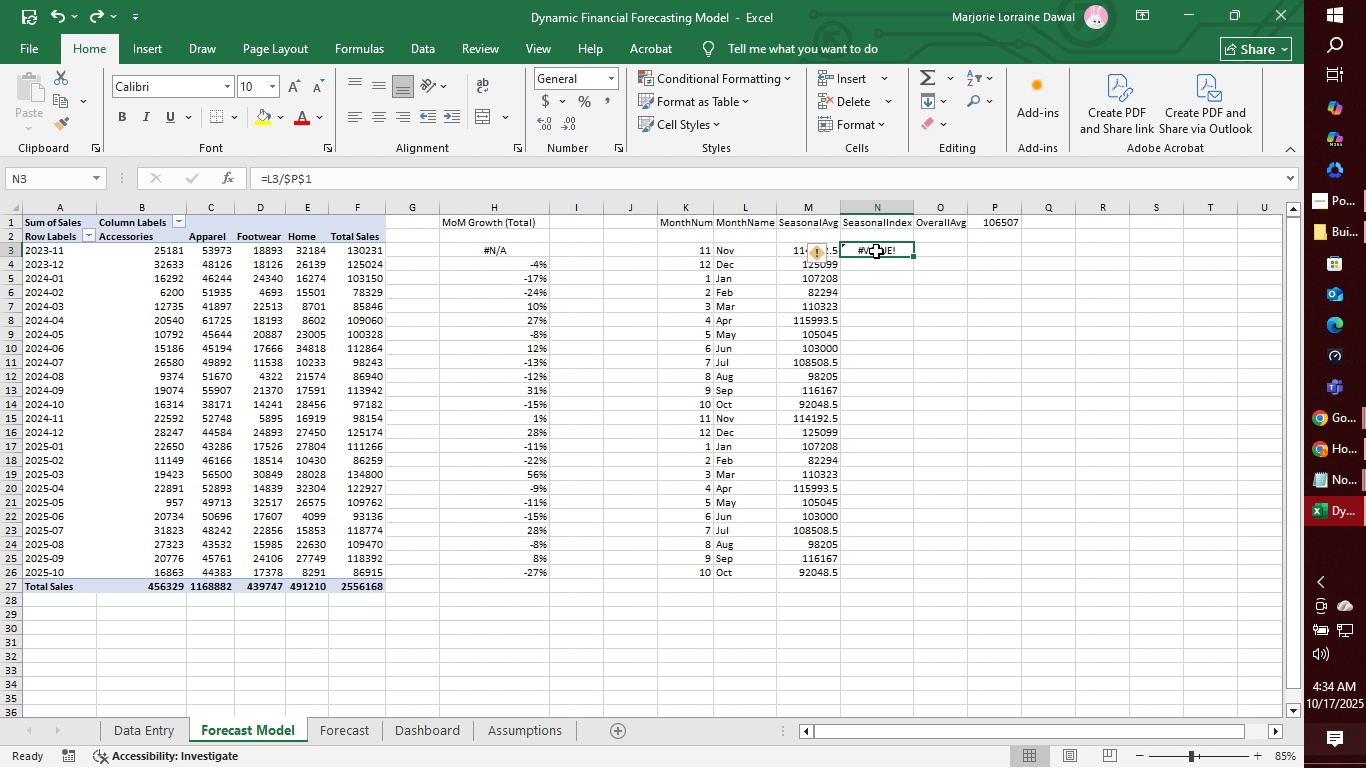 
wait(60.71)
 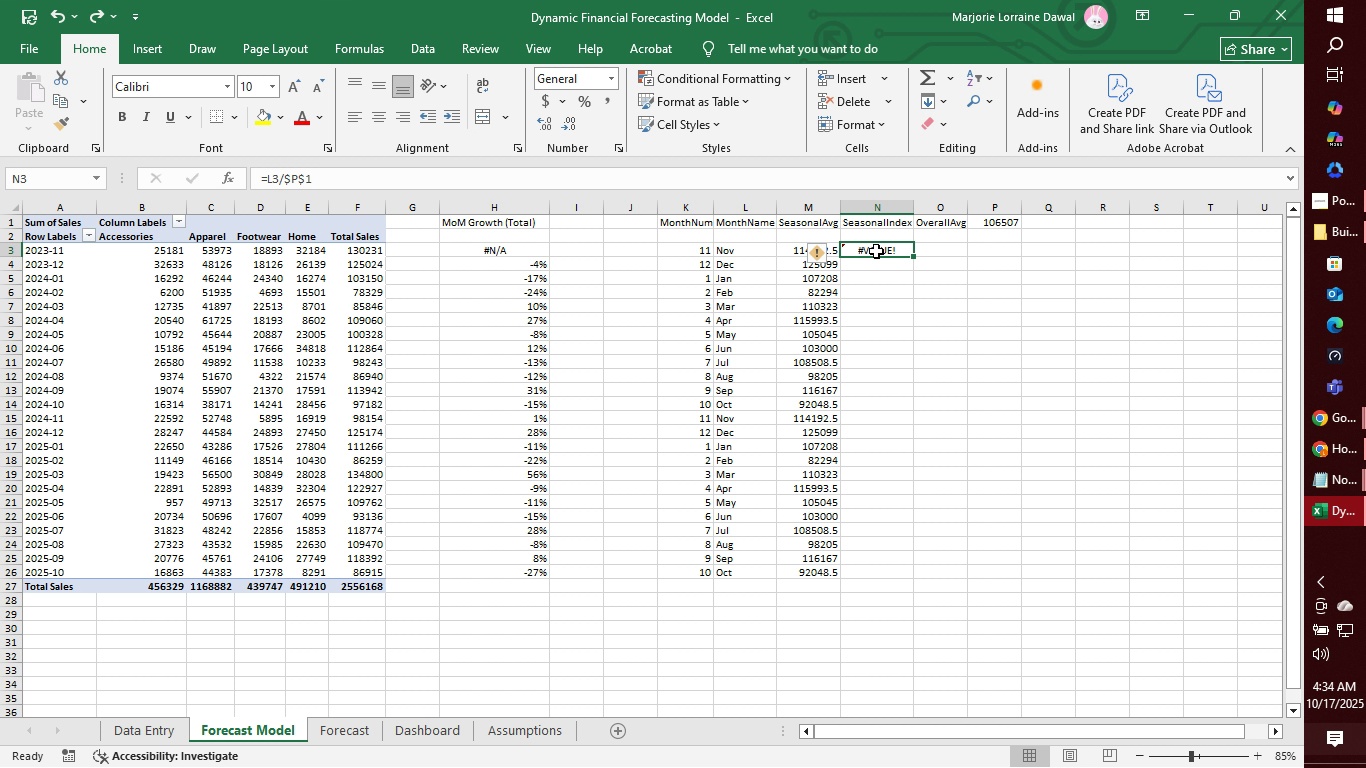 
left_click([876, 251])
 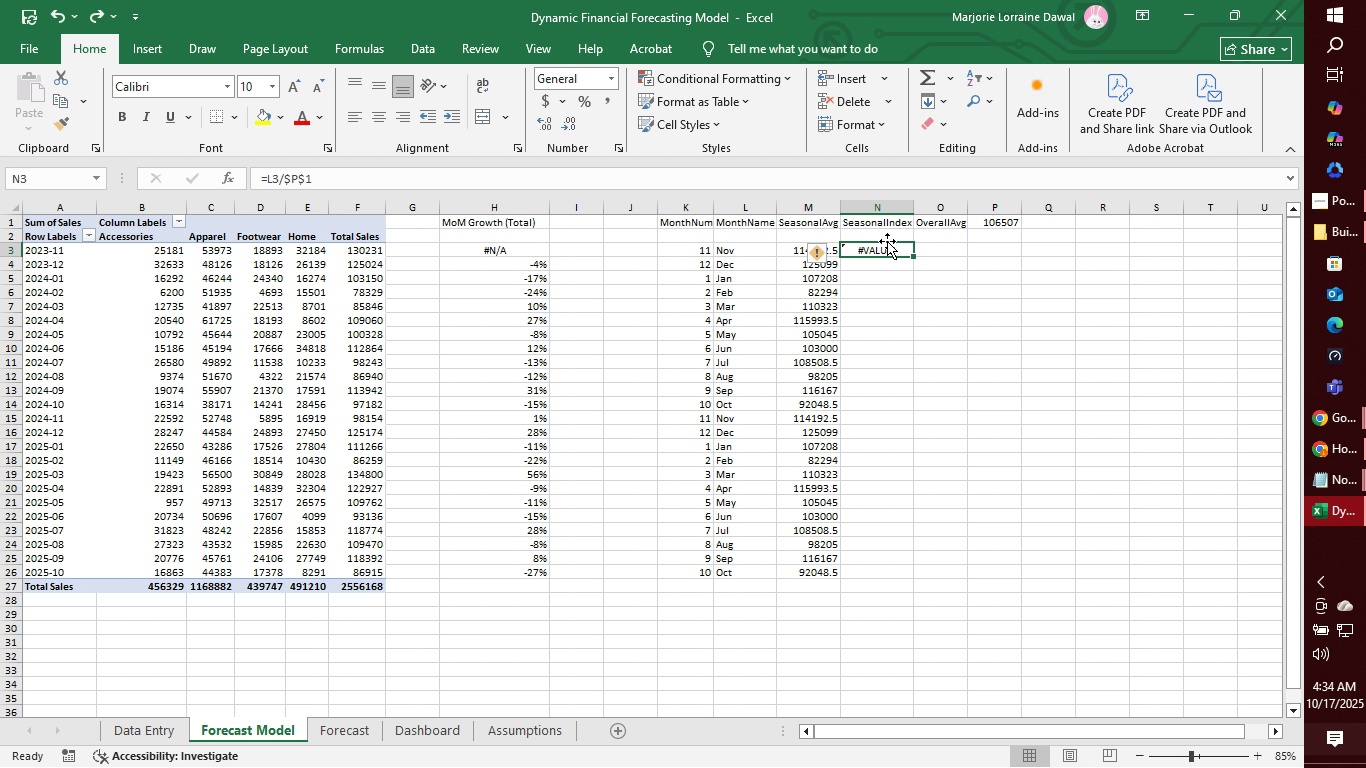 
wait(9.1)
 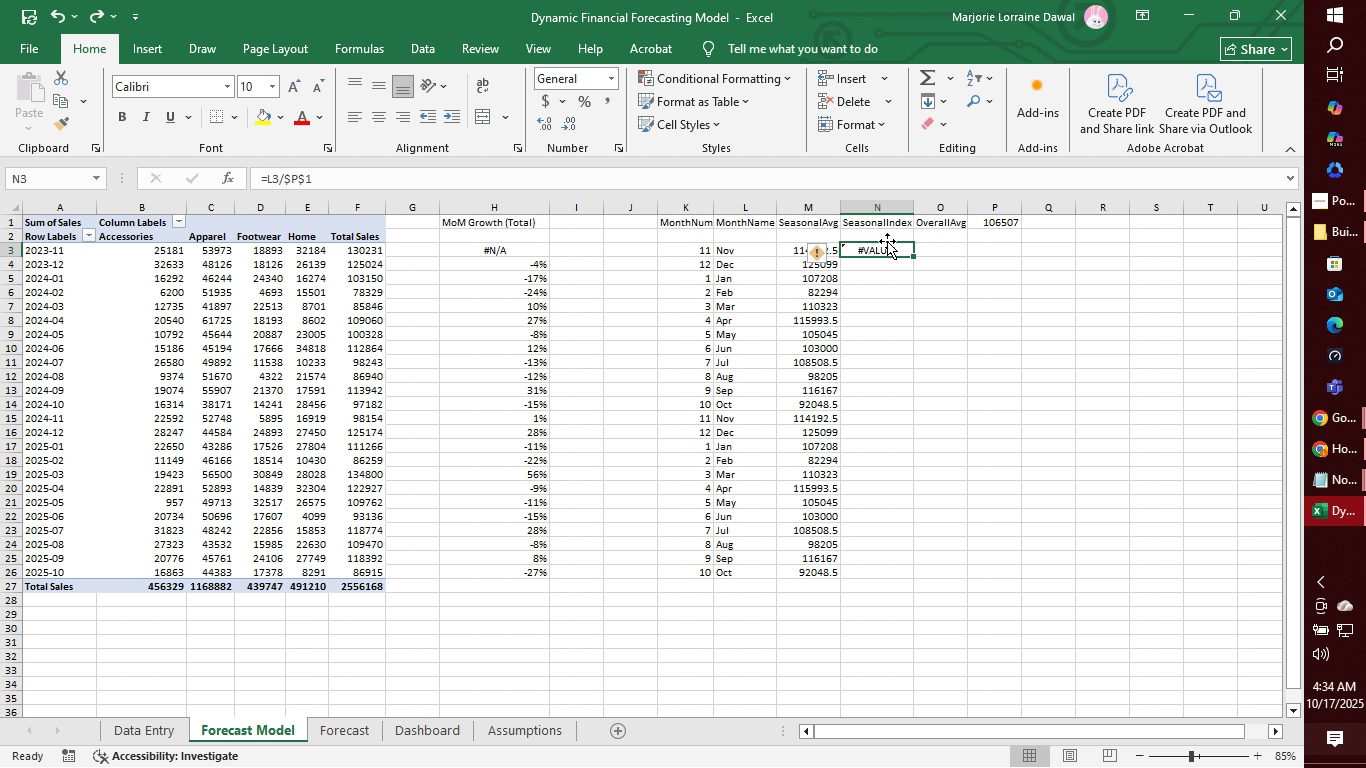 
left_click([268, 176])
 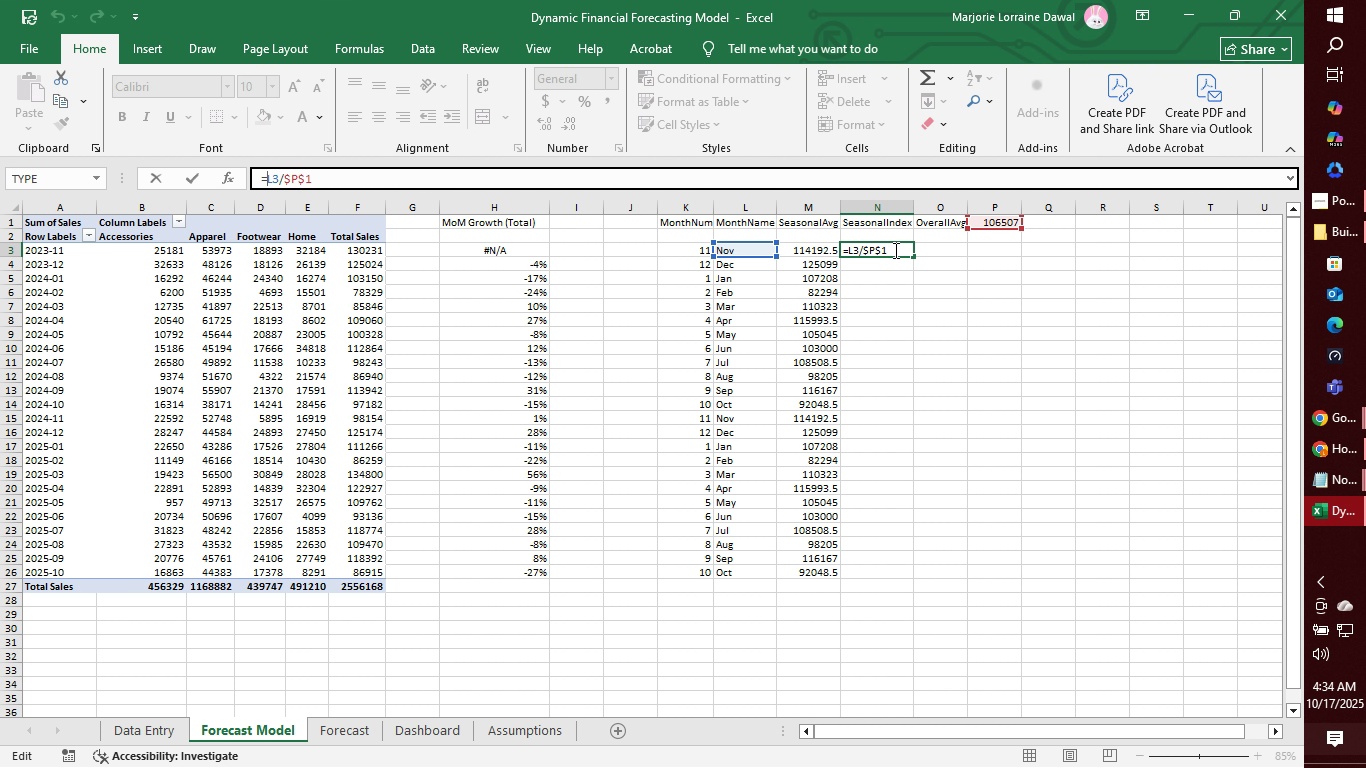 
wait(33.38)
 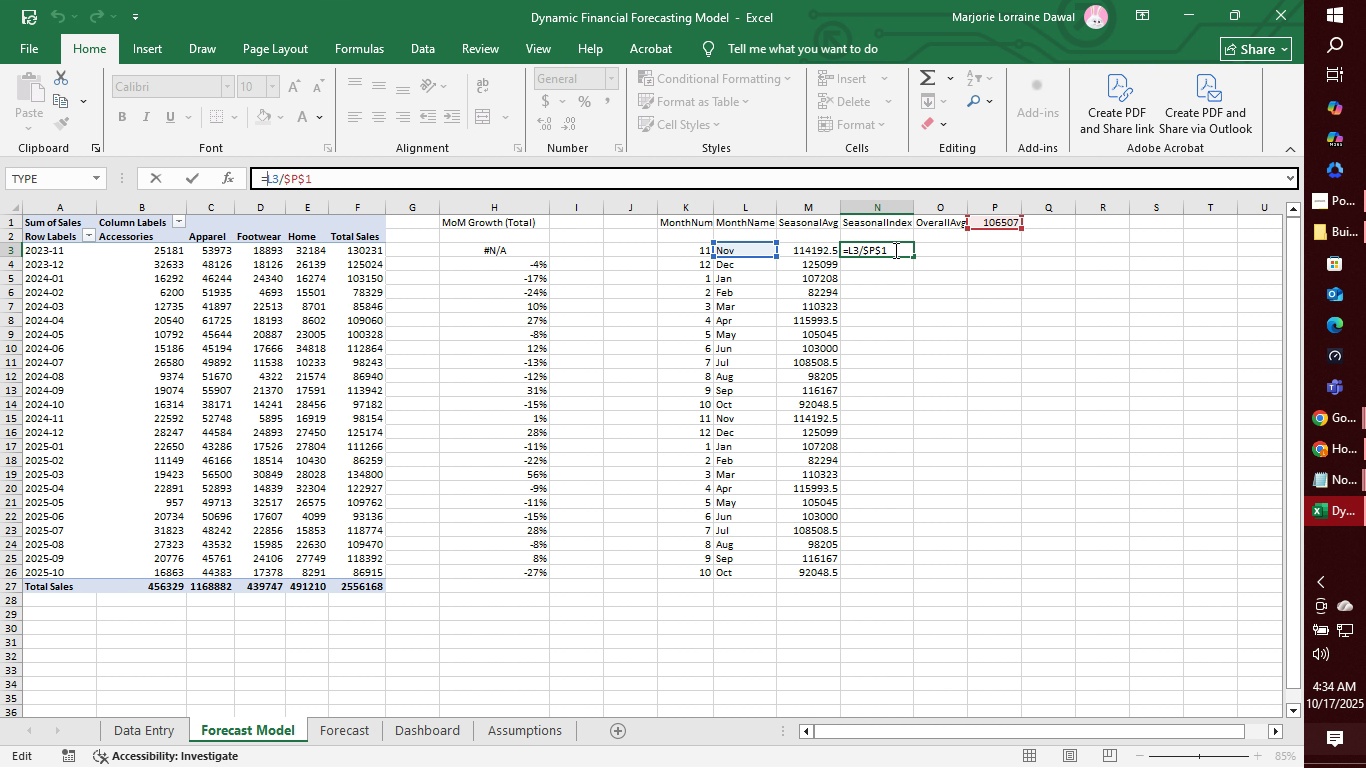 
double_click([271, 177])
 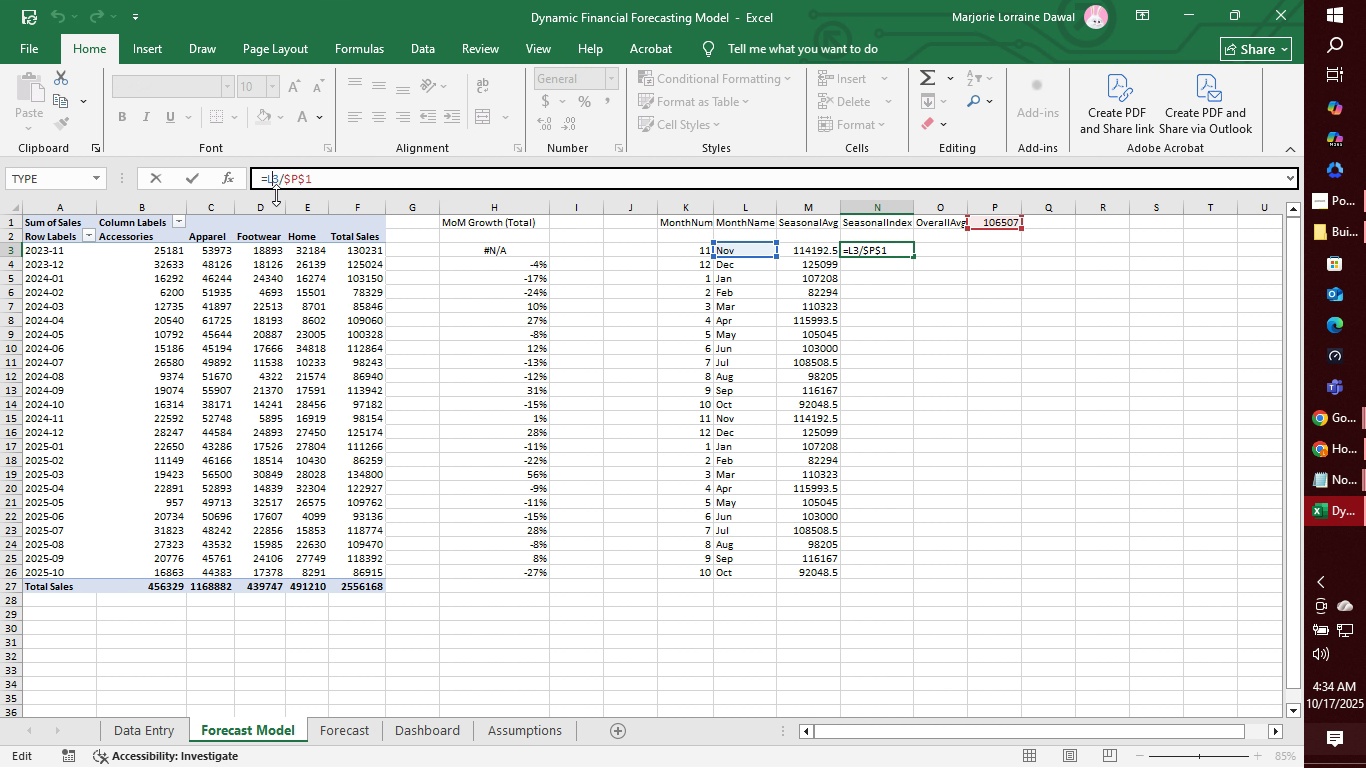 
key(Backspace)
 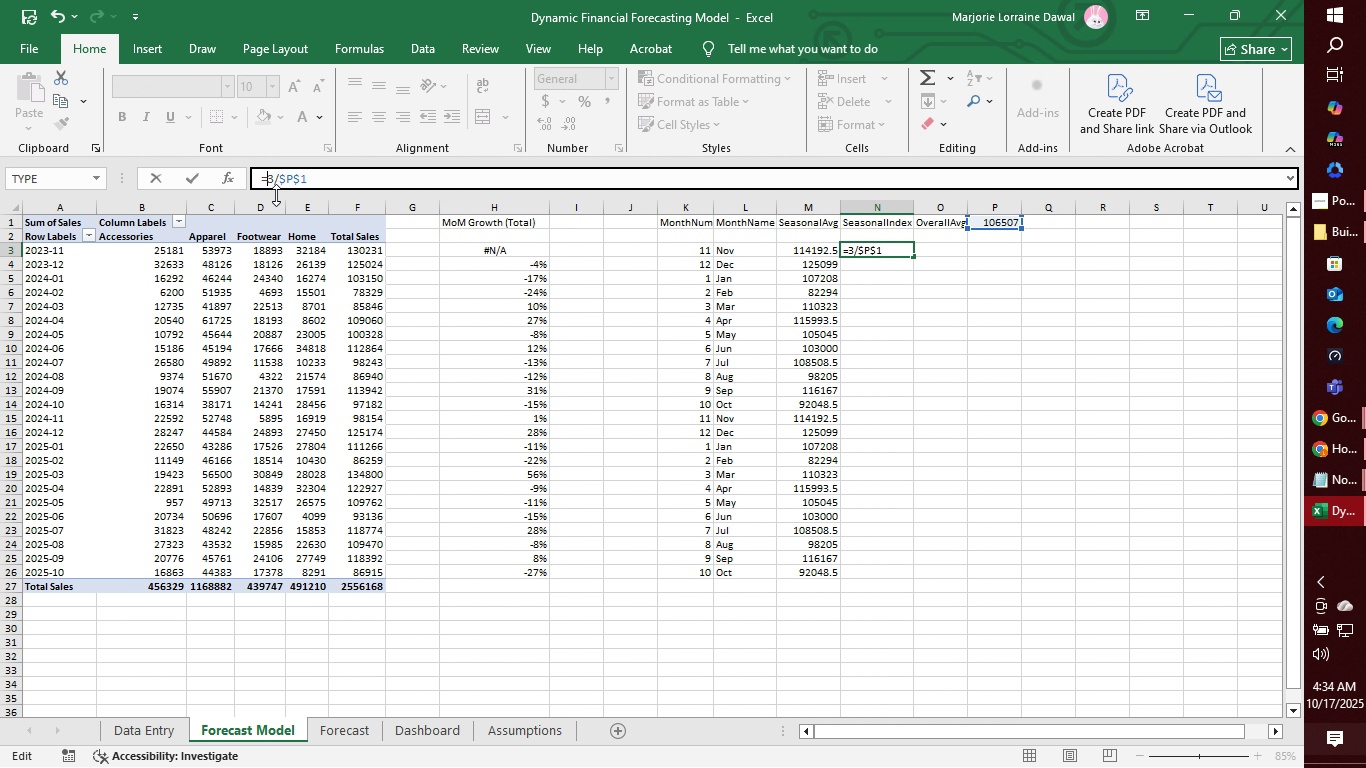 
key(M)
 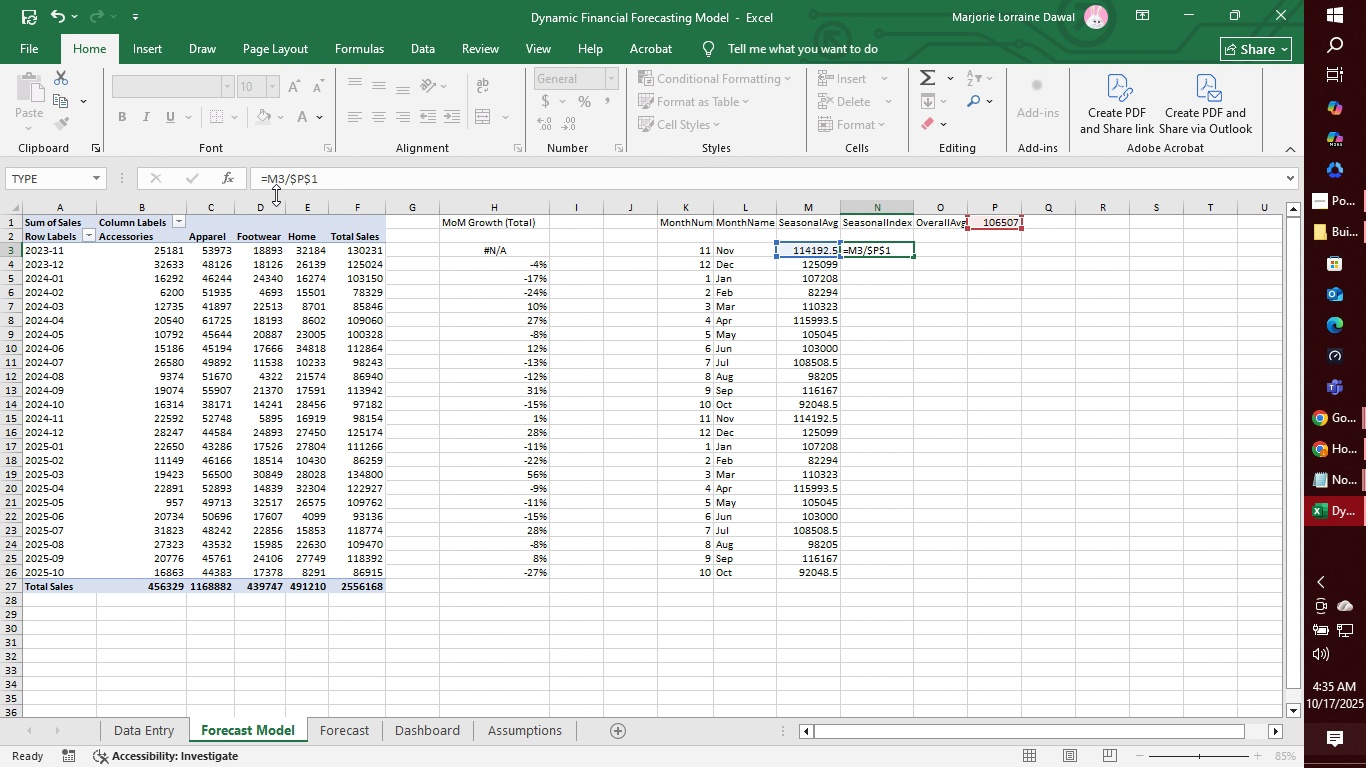 
key(Enter)
 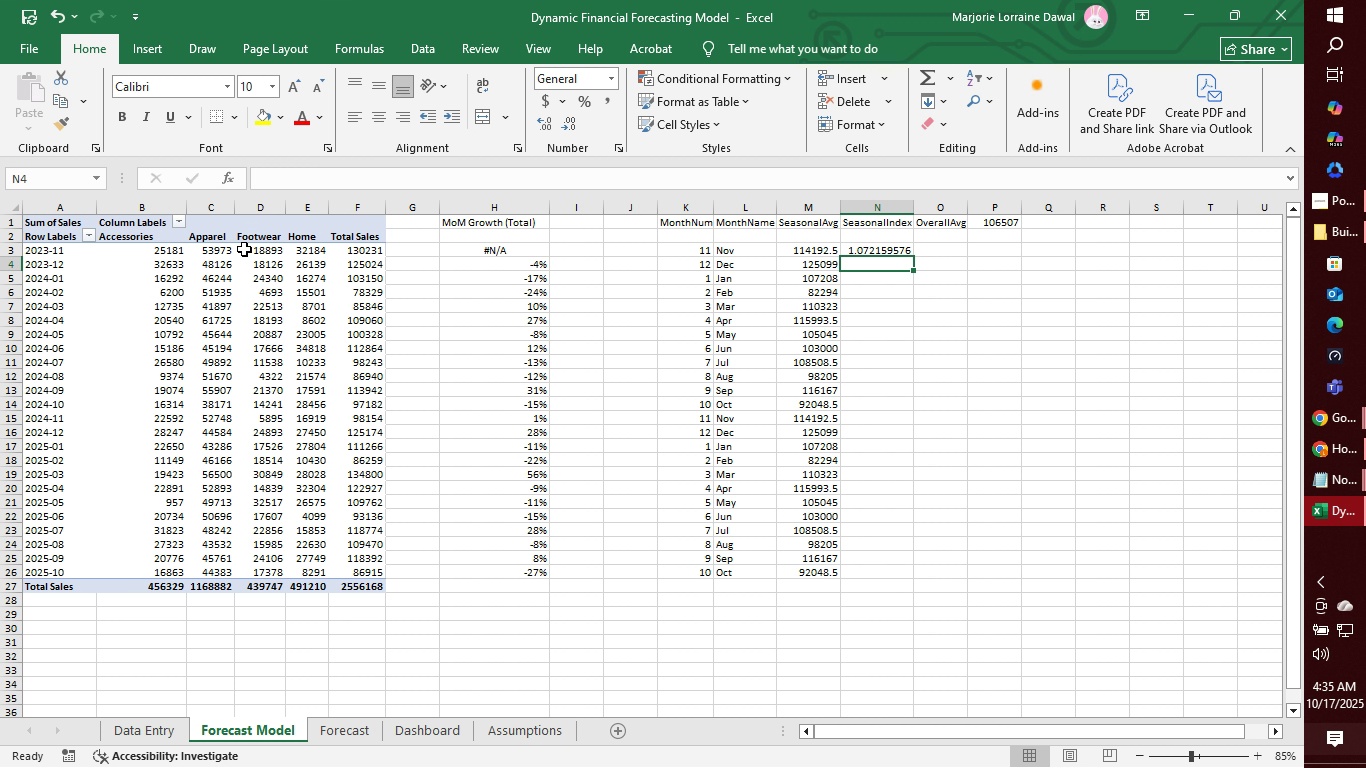 
wait(6.41)
 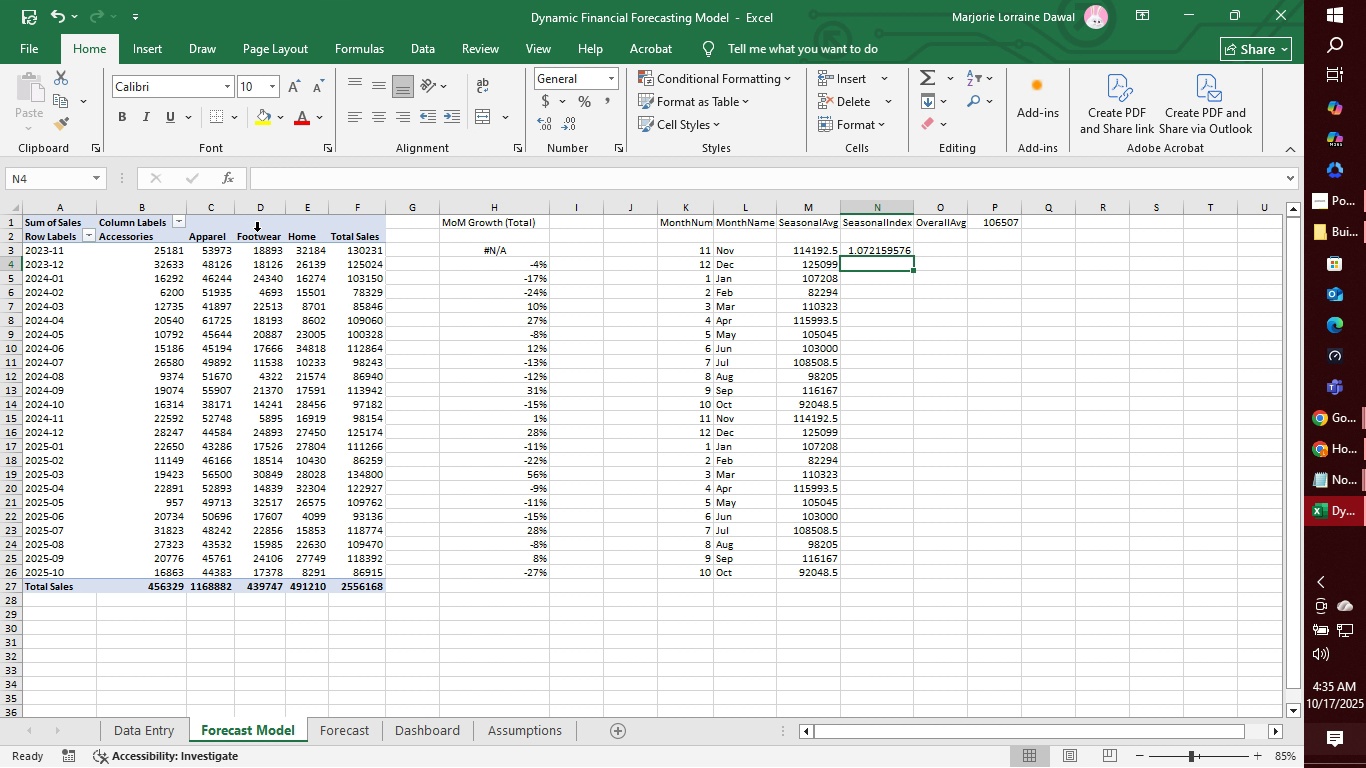 
left_click([898, 250])
 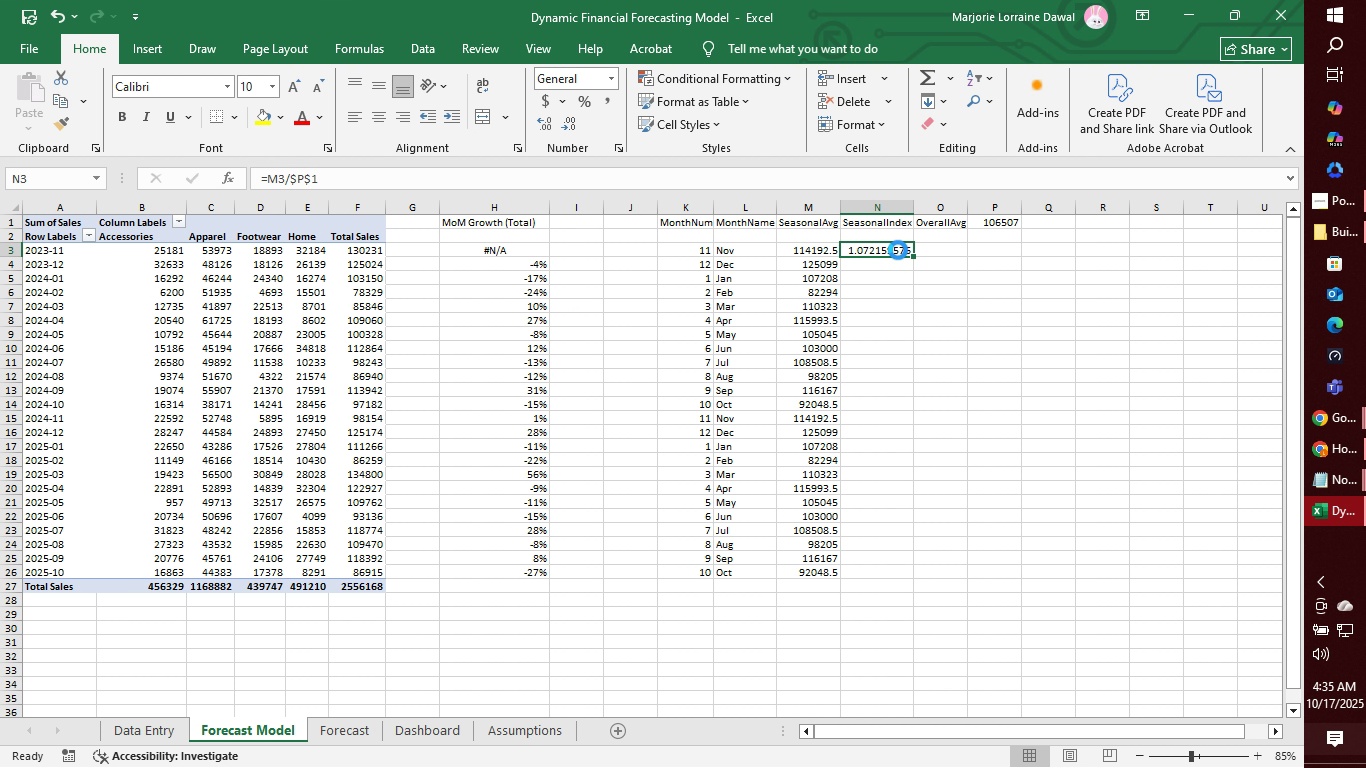 
key(Control+C)
 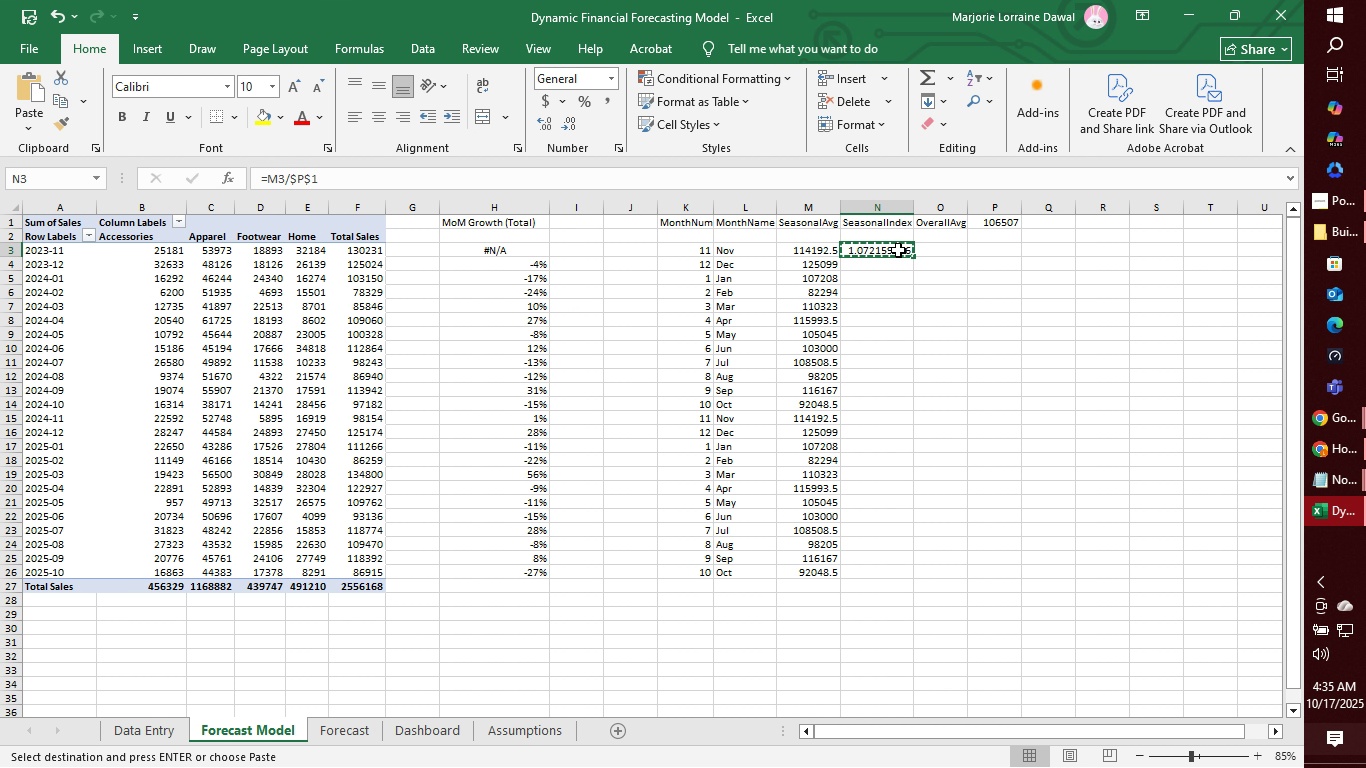 
key(CapsLock)
 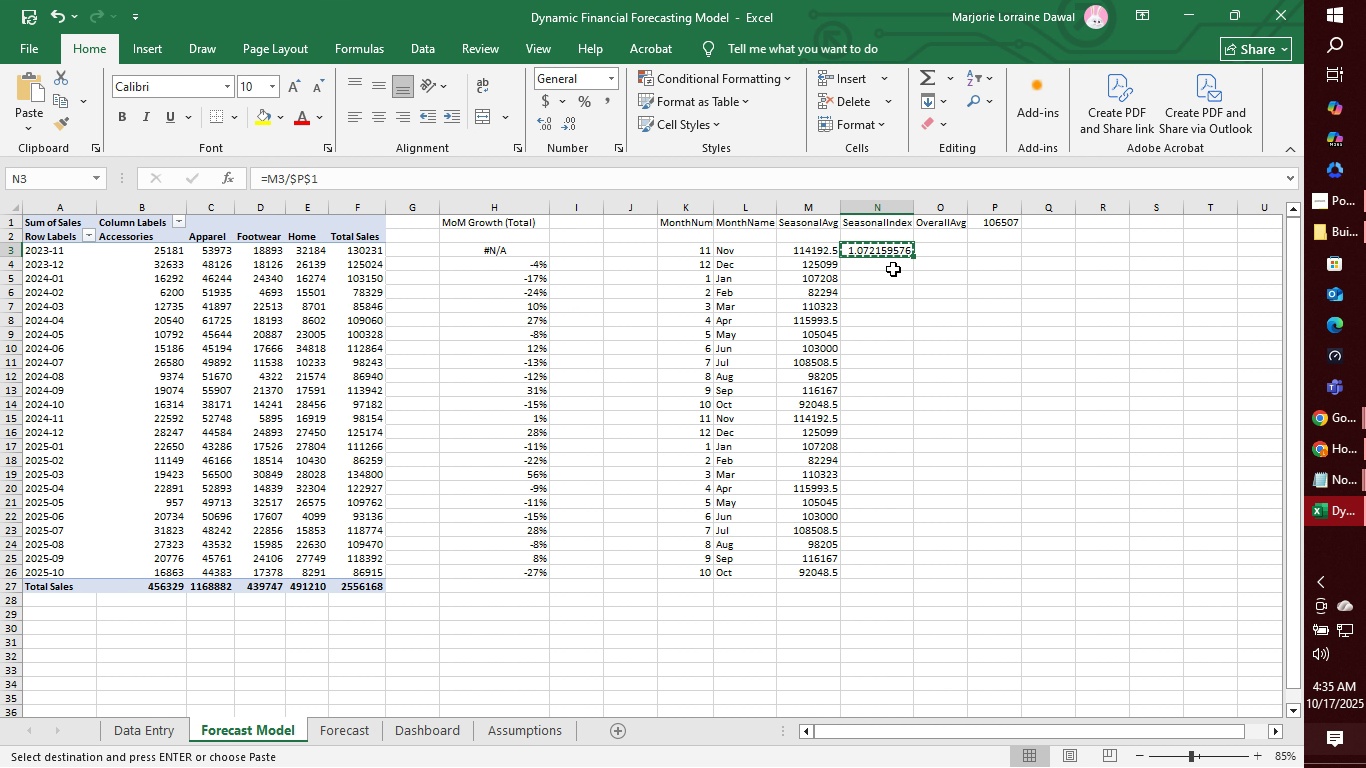 
left_click([893, 269])
 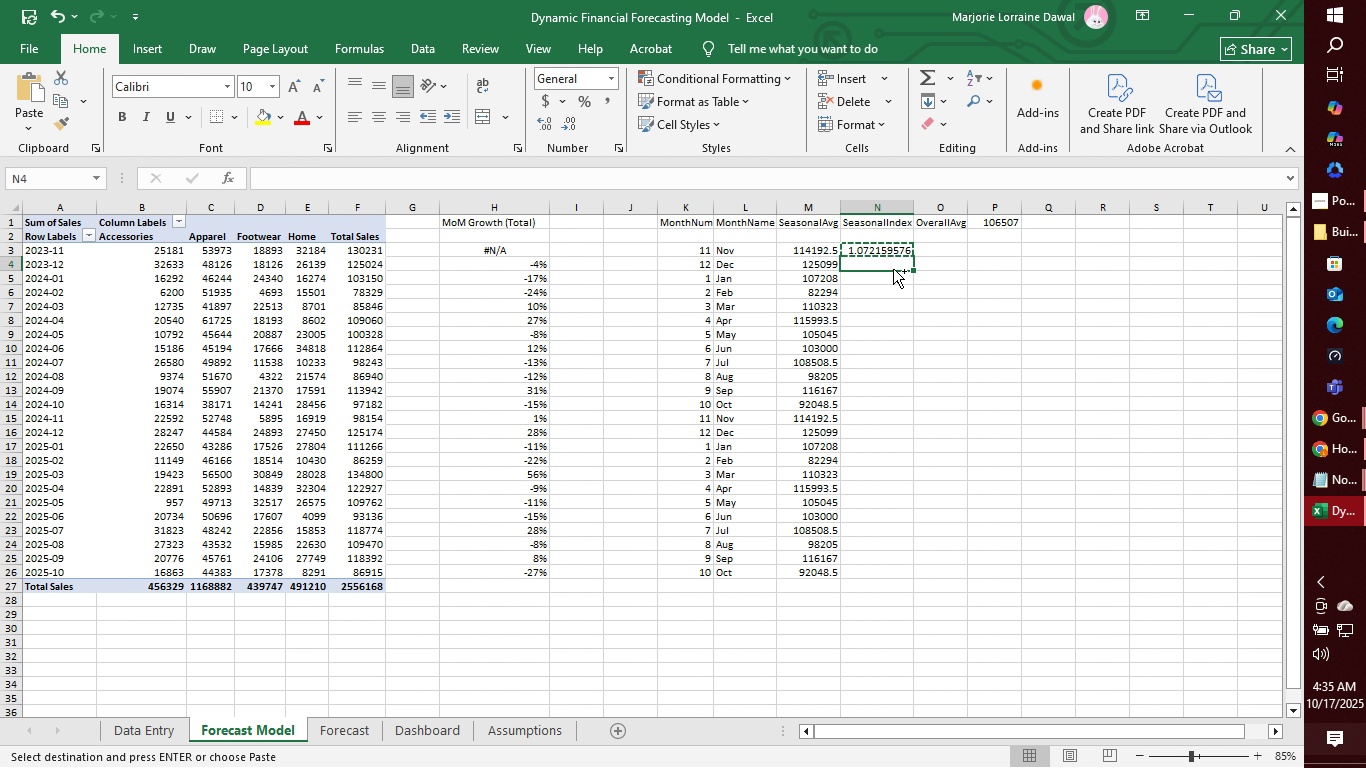 
key(Control+V)
 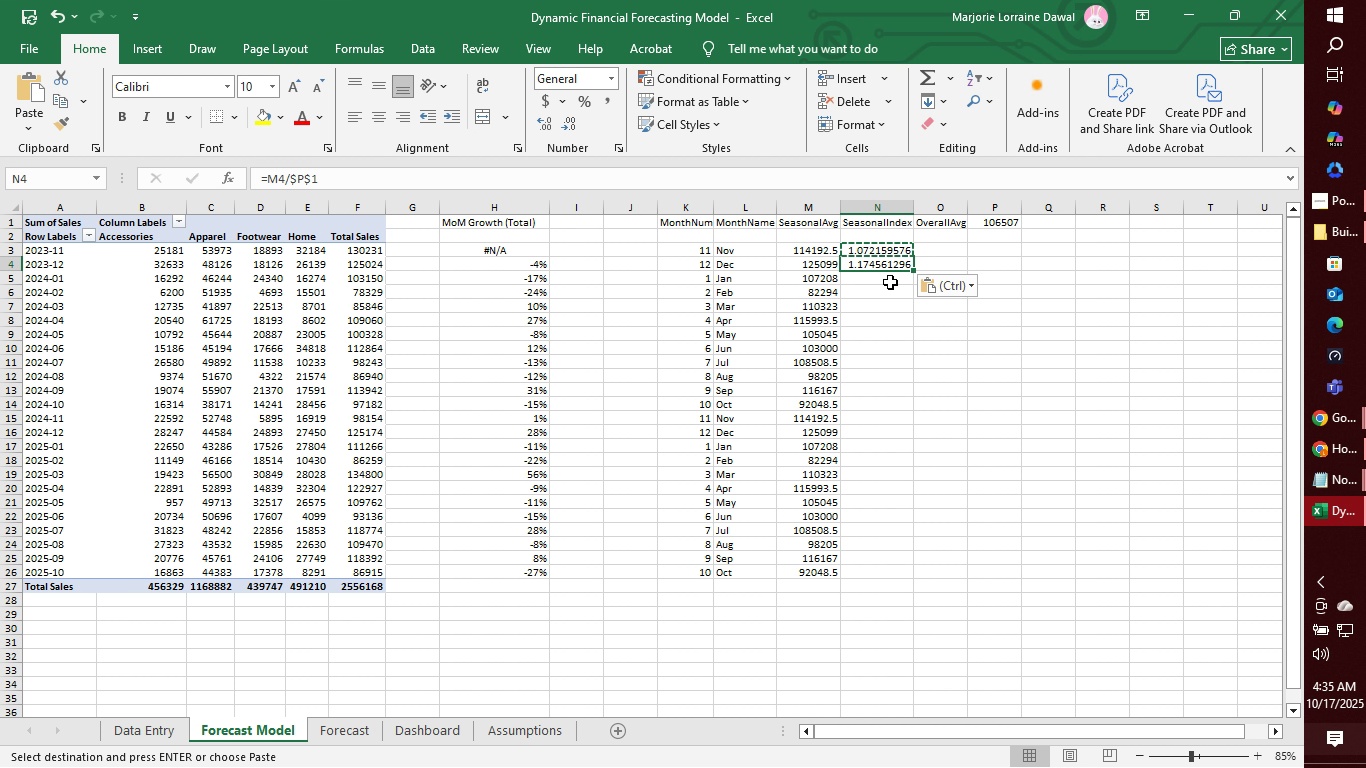 
left_click([889, 283])
 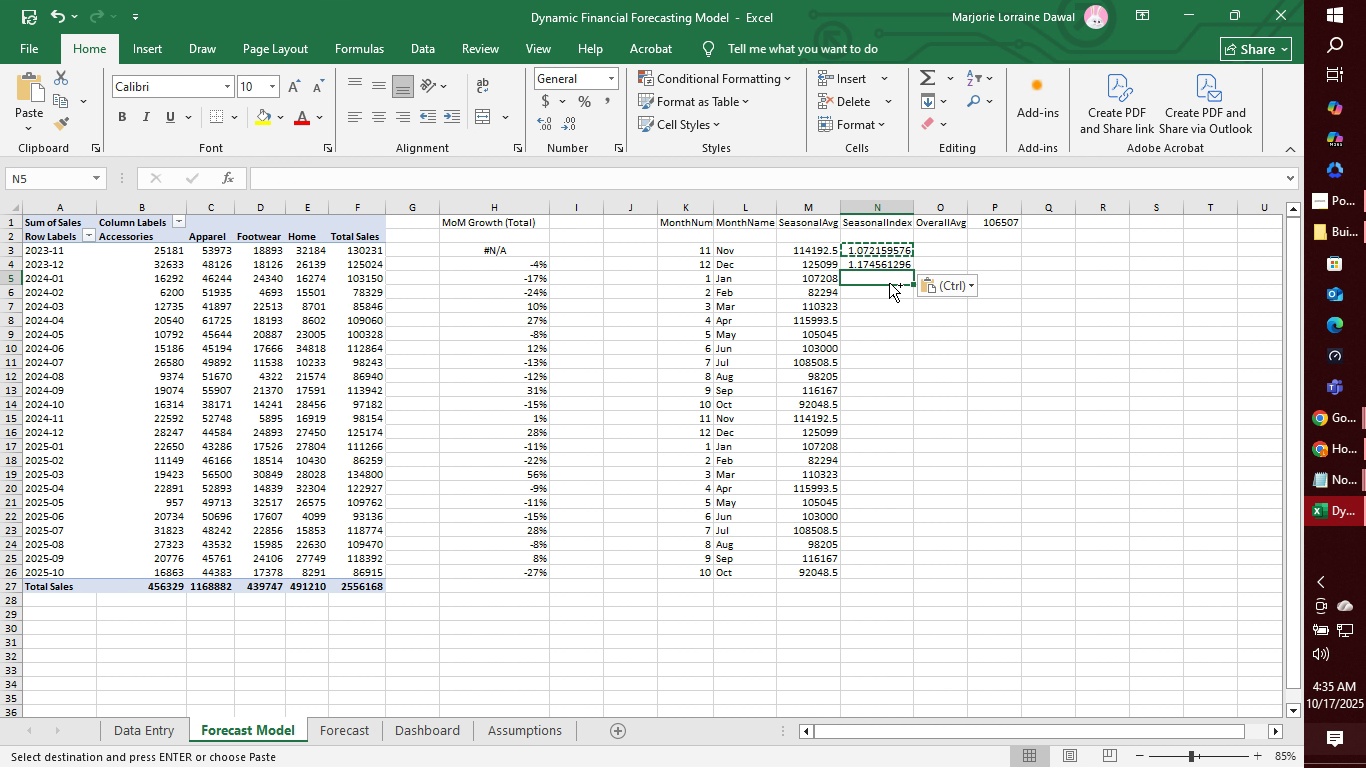 
key(Control+V)
 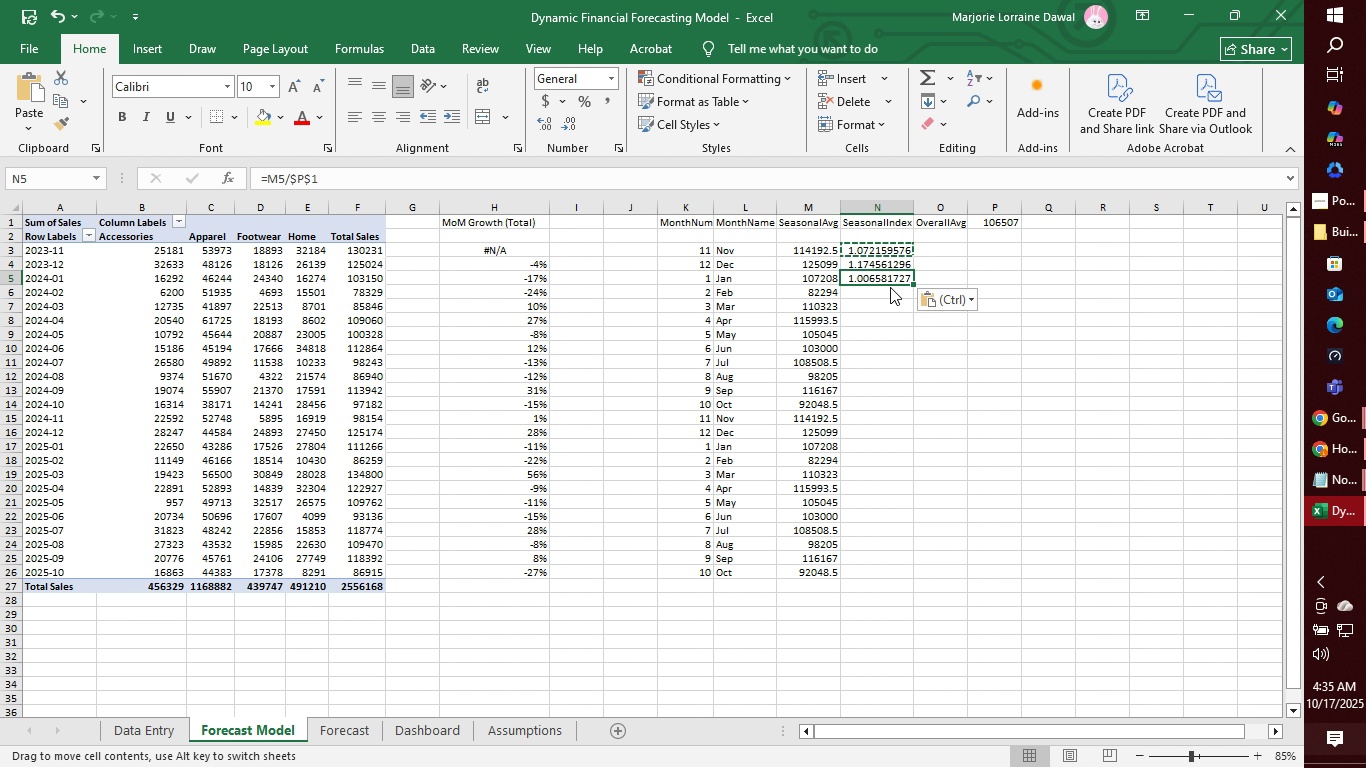 
left_click([890, 287])
 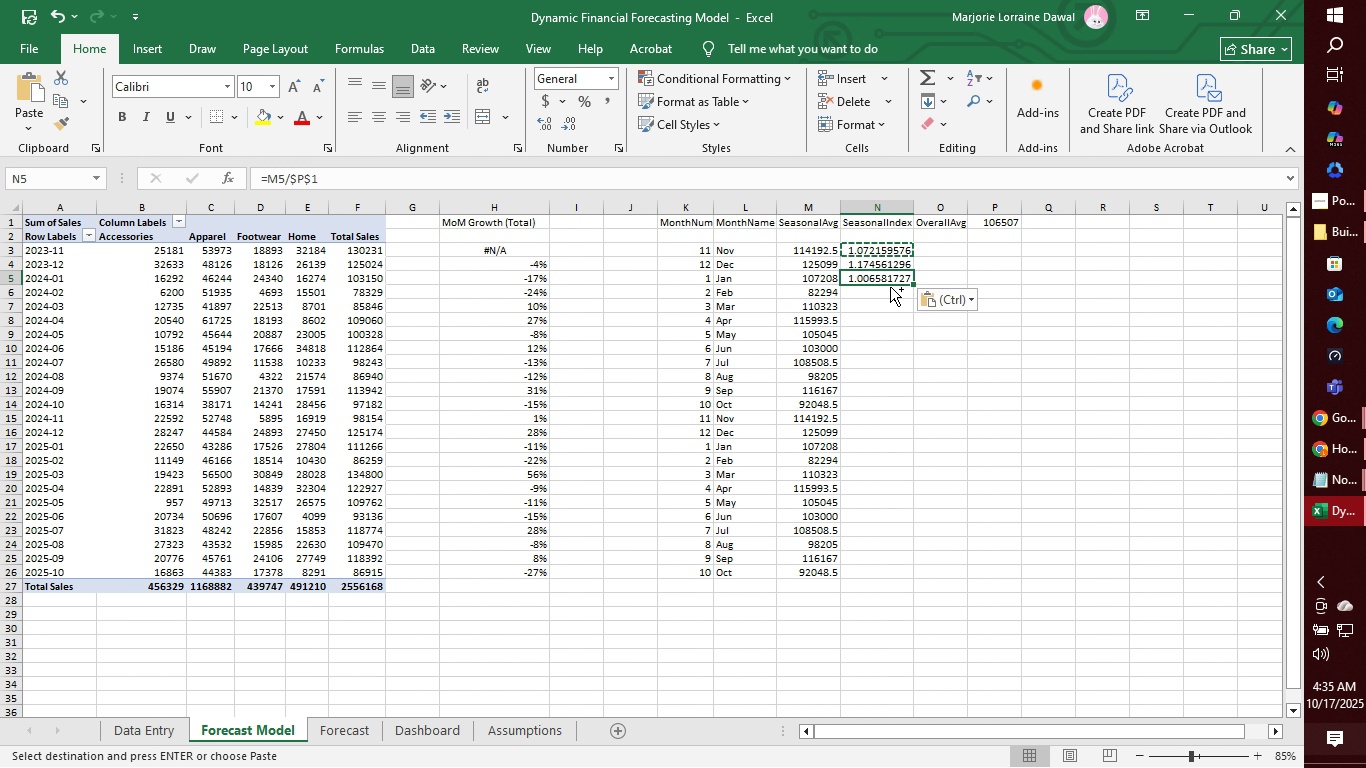 
key(Control+V)
 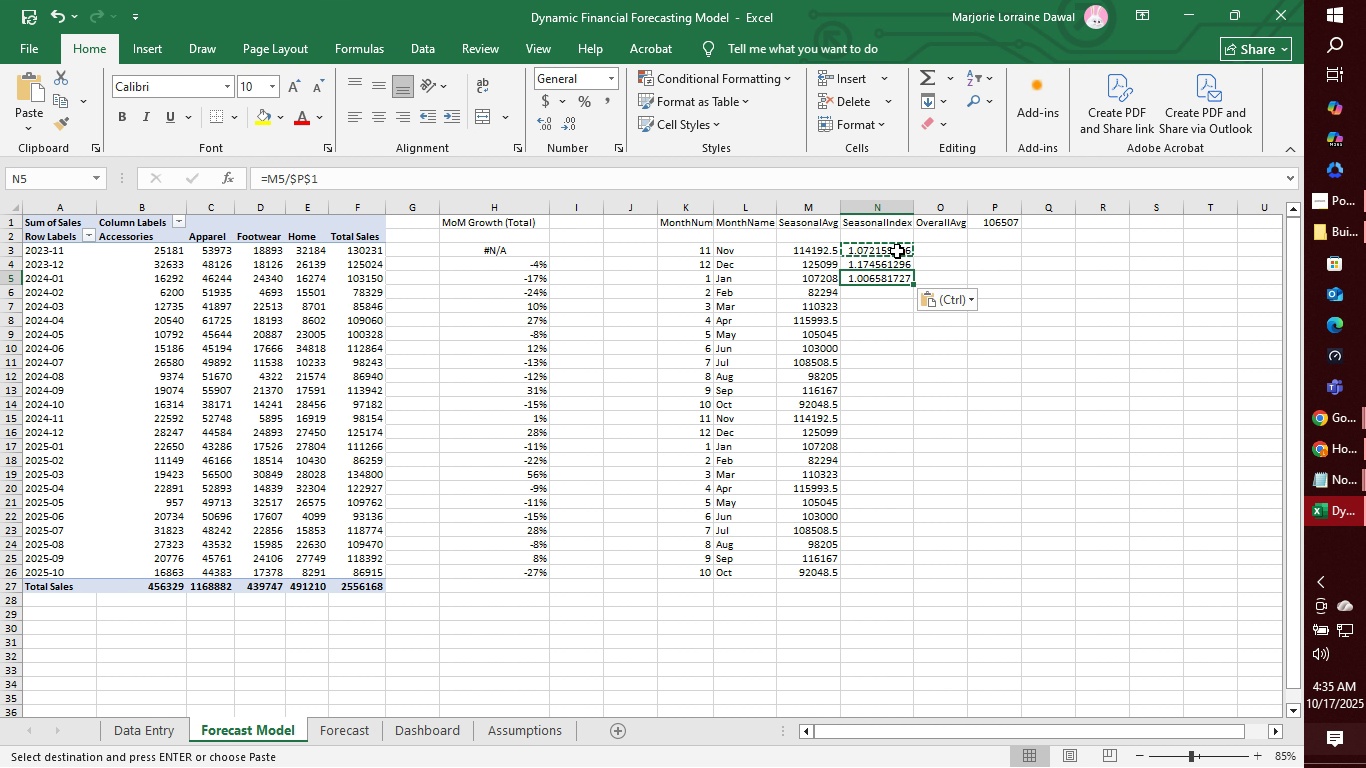 
left_click([898, 282])
 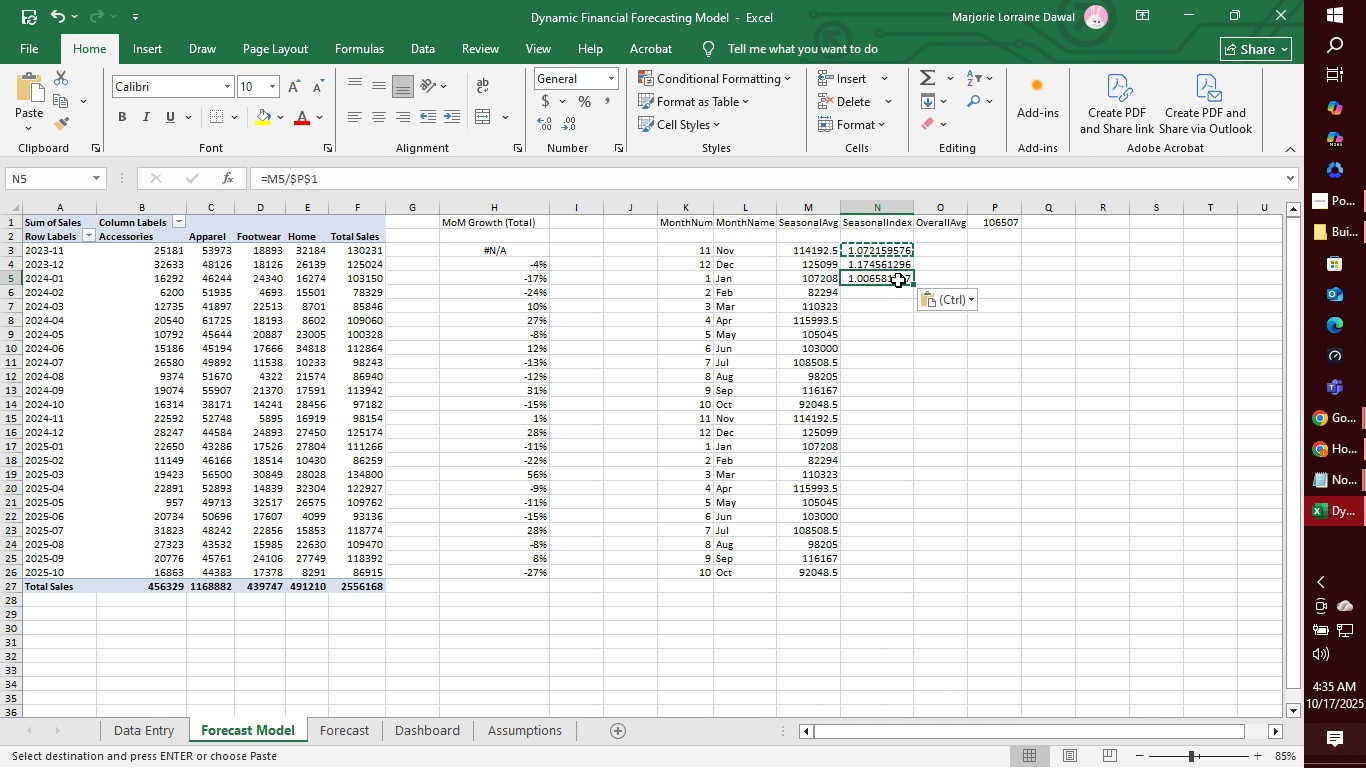 
key(Backspace)
 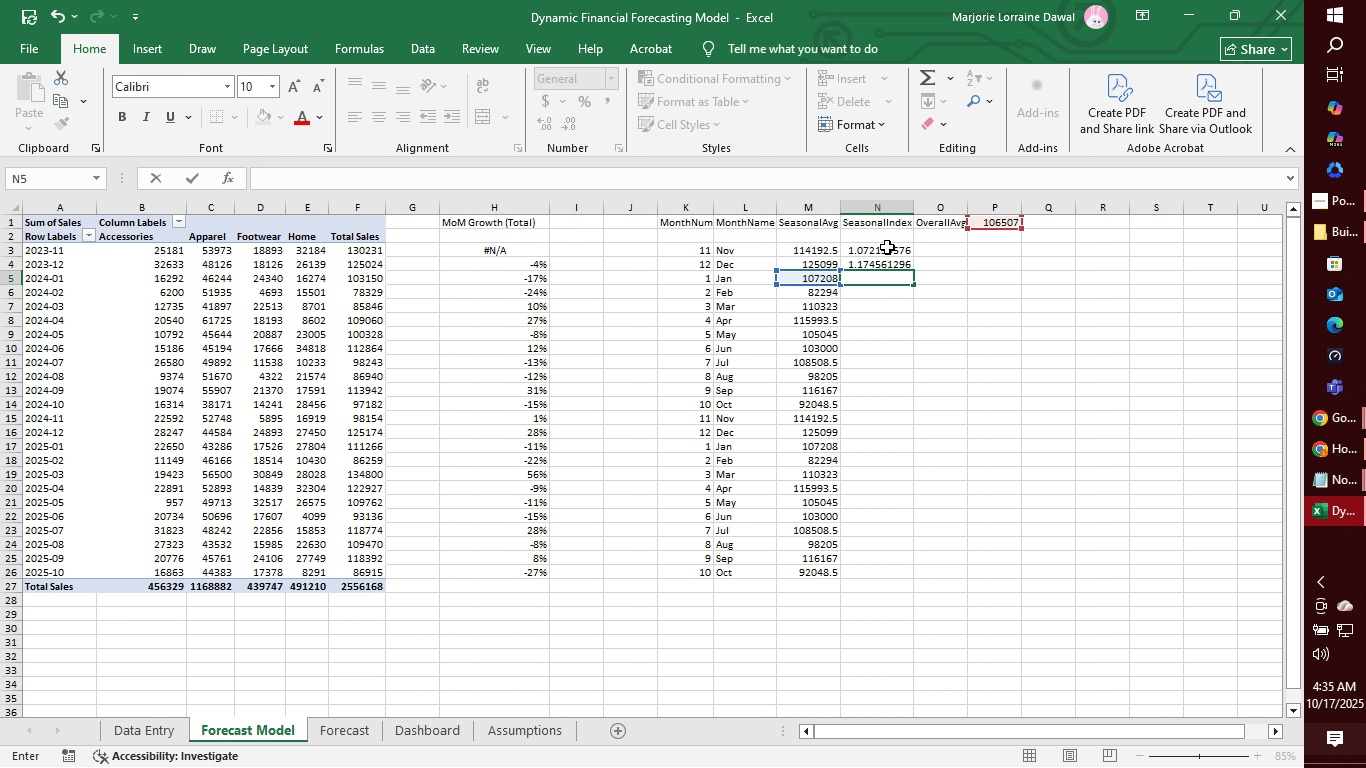 
left_click([887, 250])
 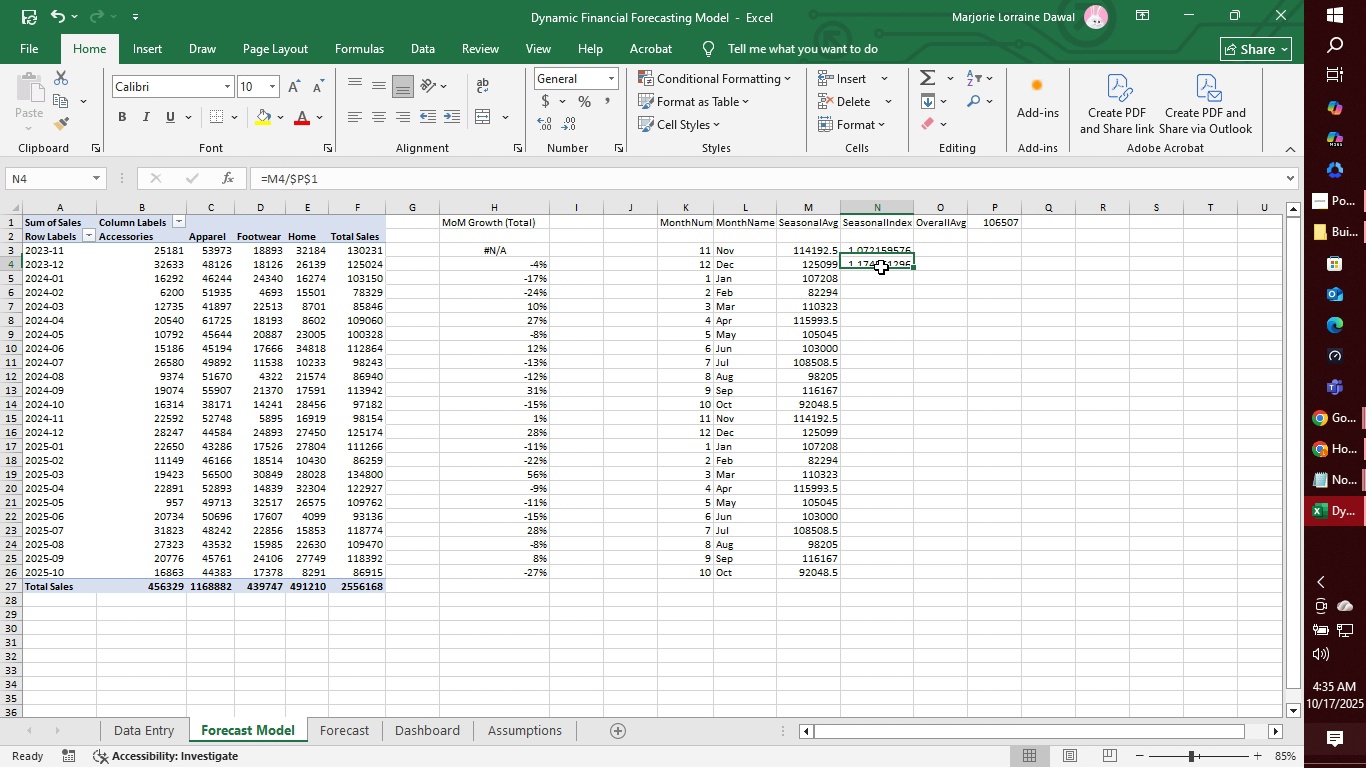 
left_click([881, 267])
 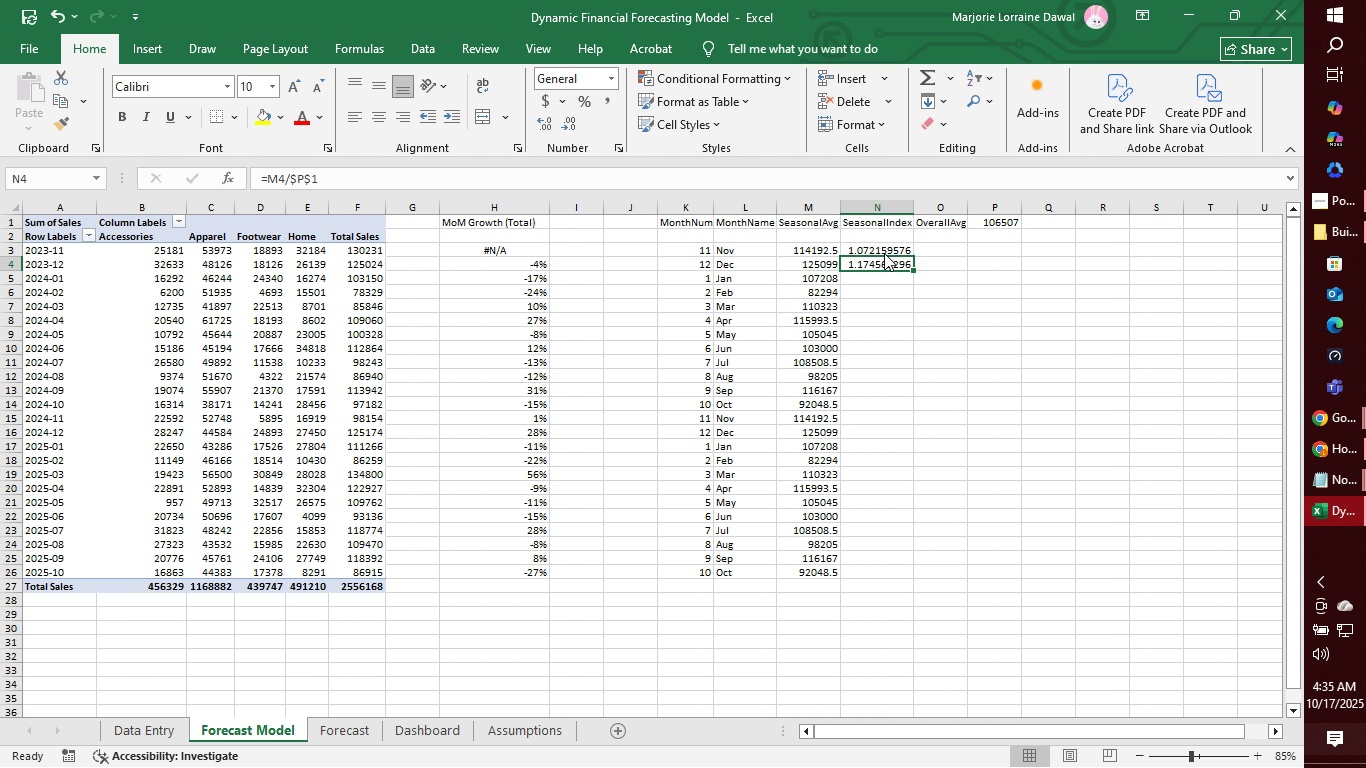 
left_click([884, 253])
 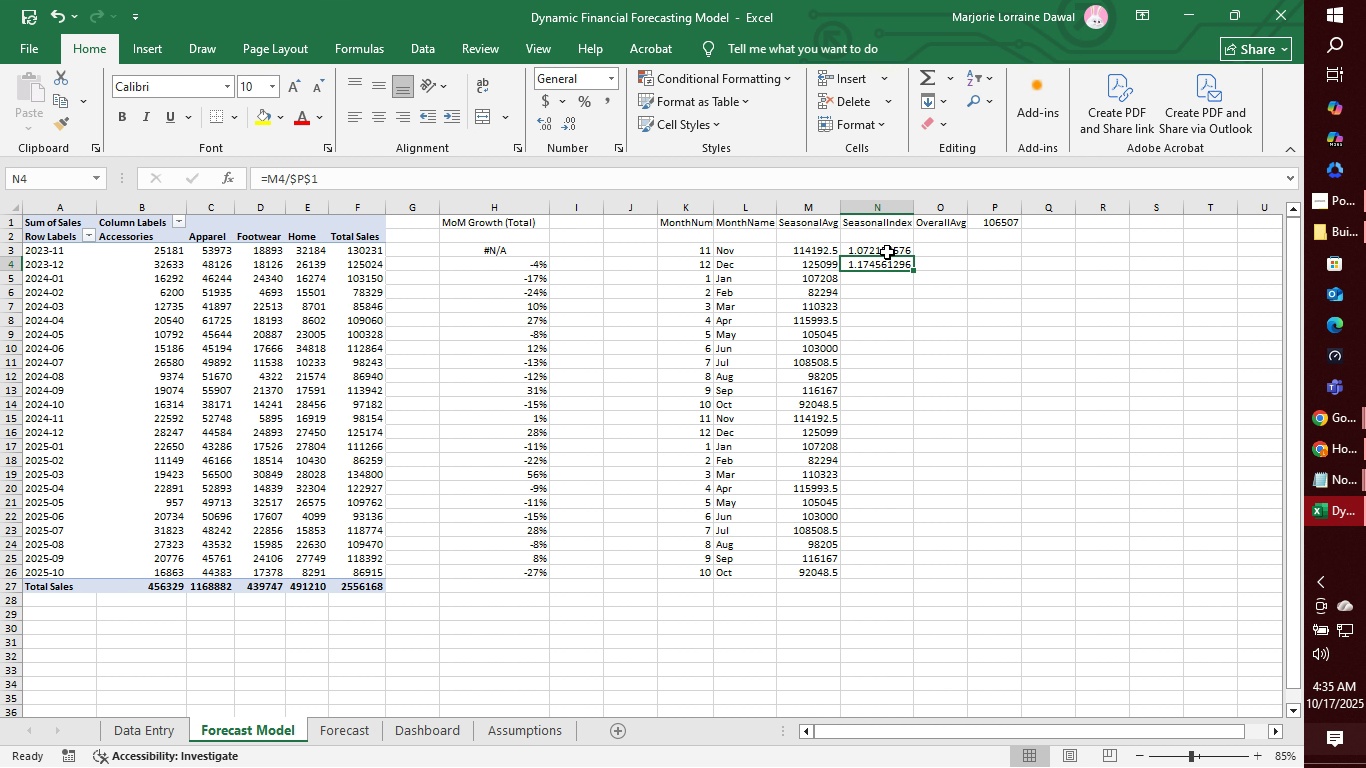 
hold_key(key=ControlLeft, duration=0.77)
 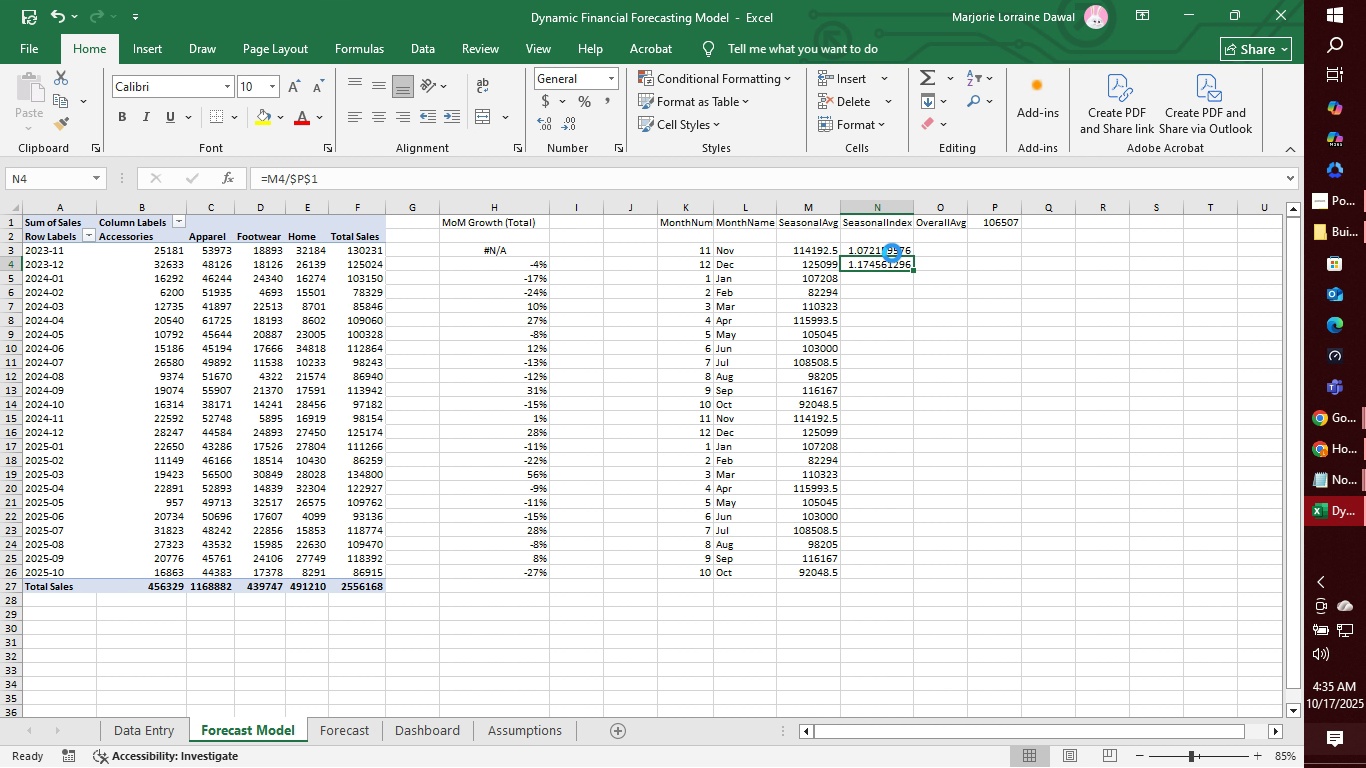 
key(Control+C)
 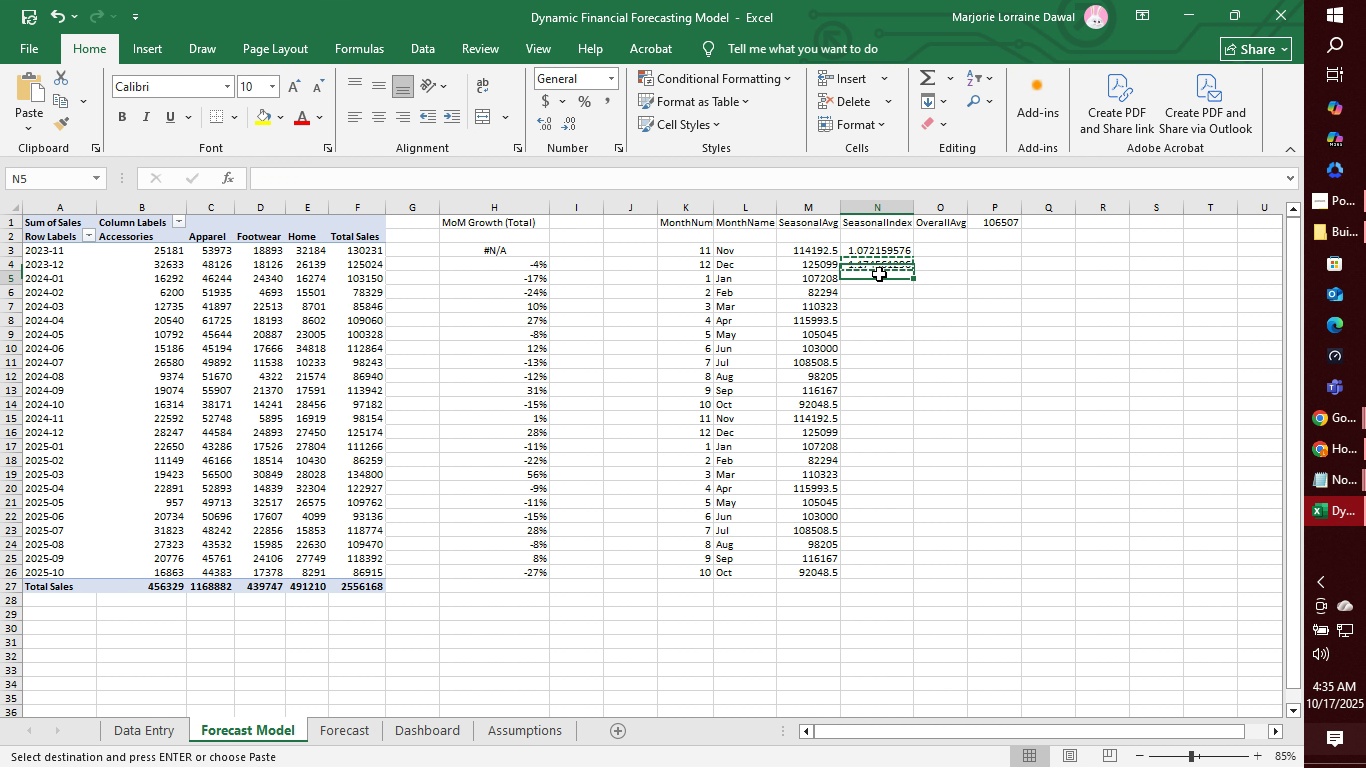 
left_click([879, 274])
 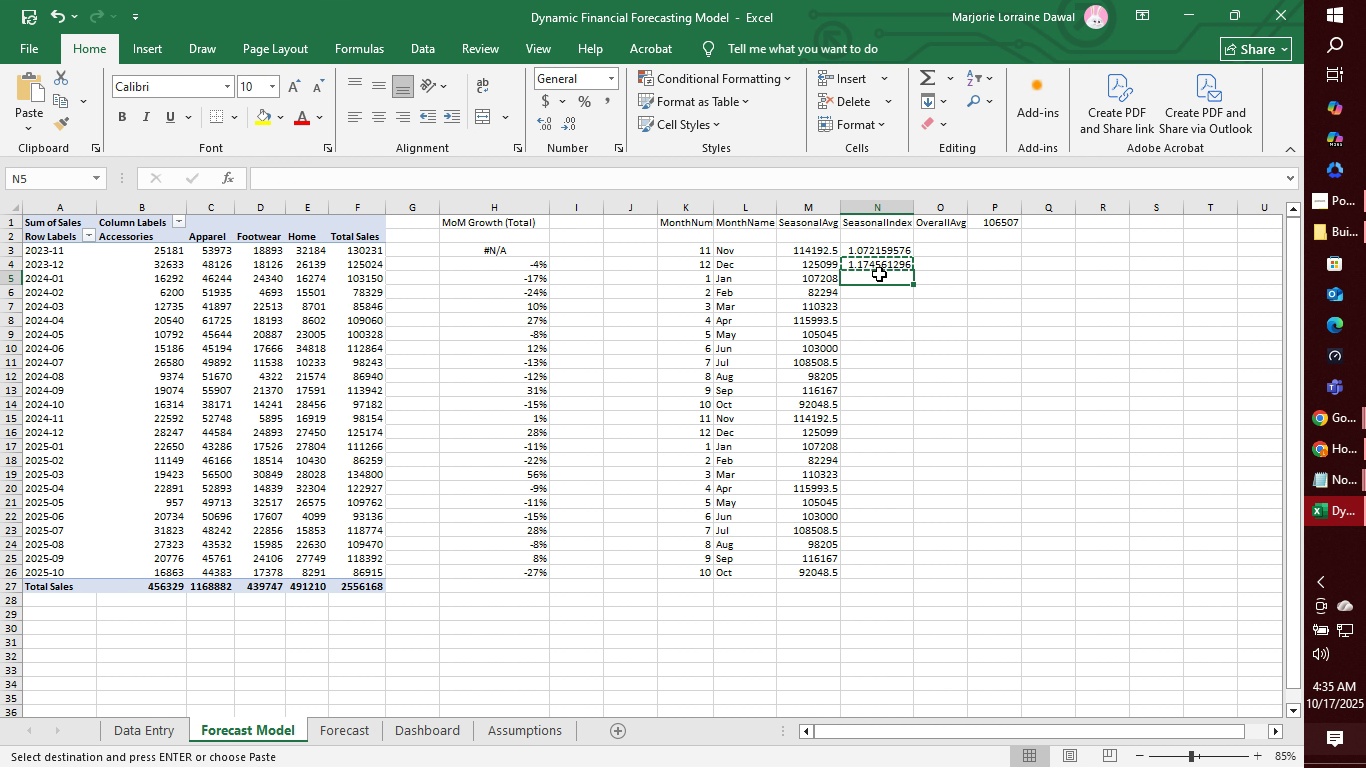 
key(Control+V)
 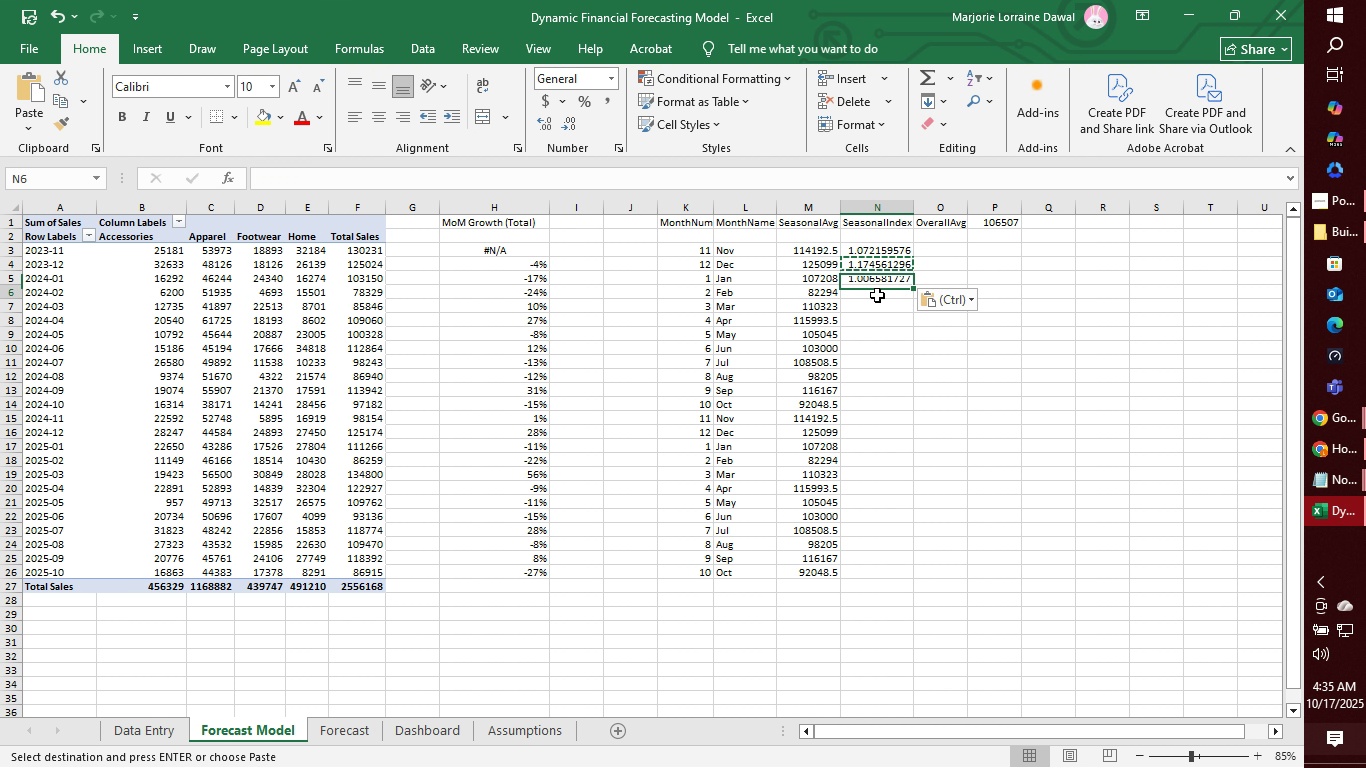 
left_click([877, 295])
 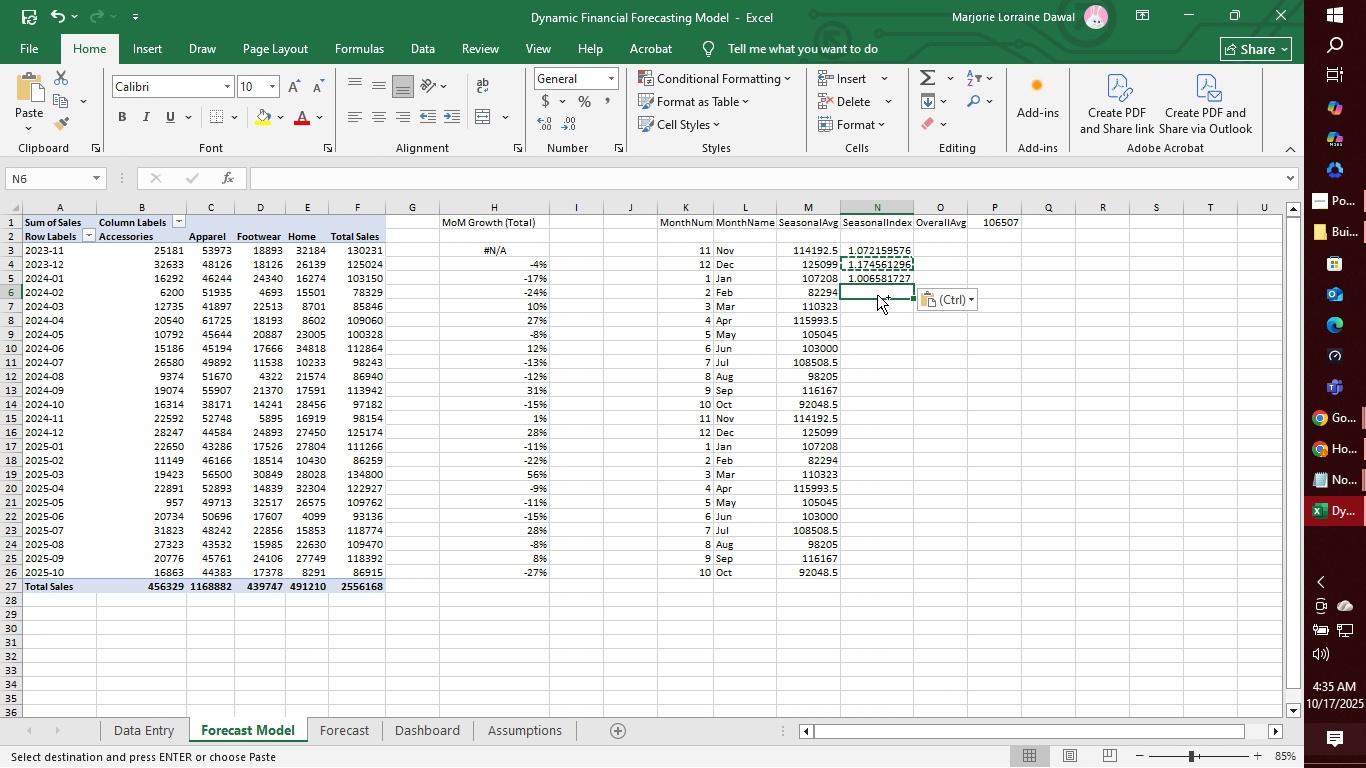 
key(Control+V)
 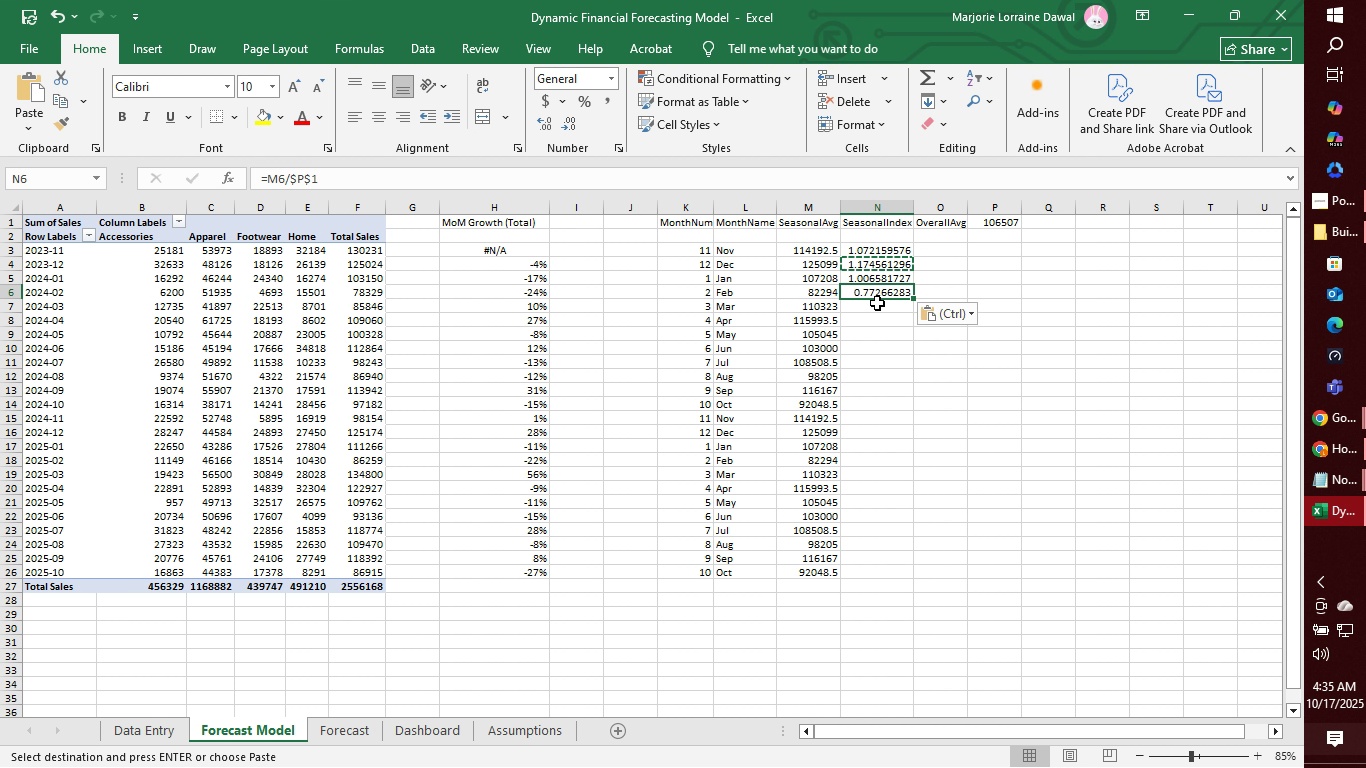 
left_click([877, 303])
 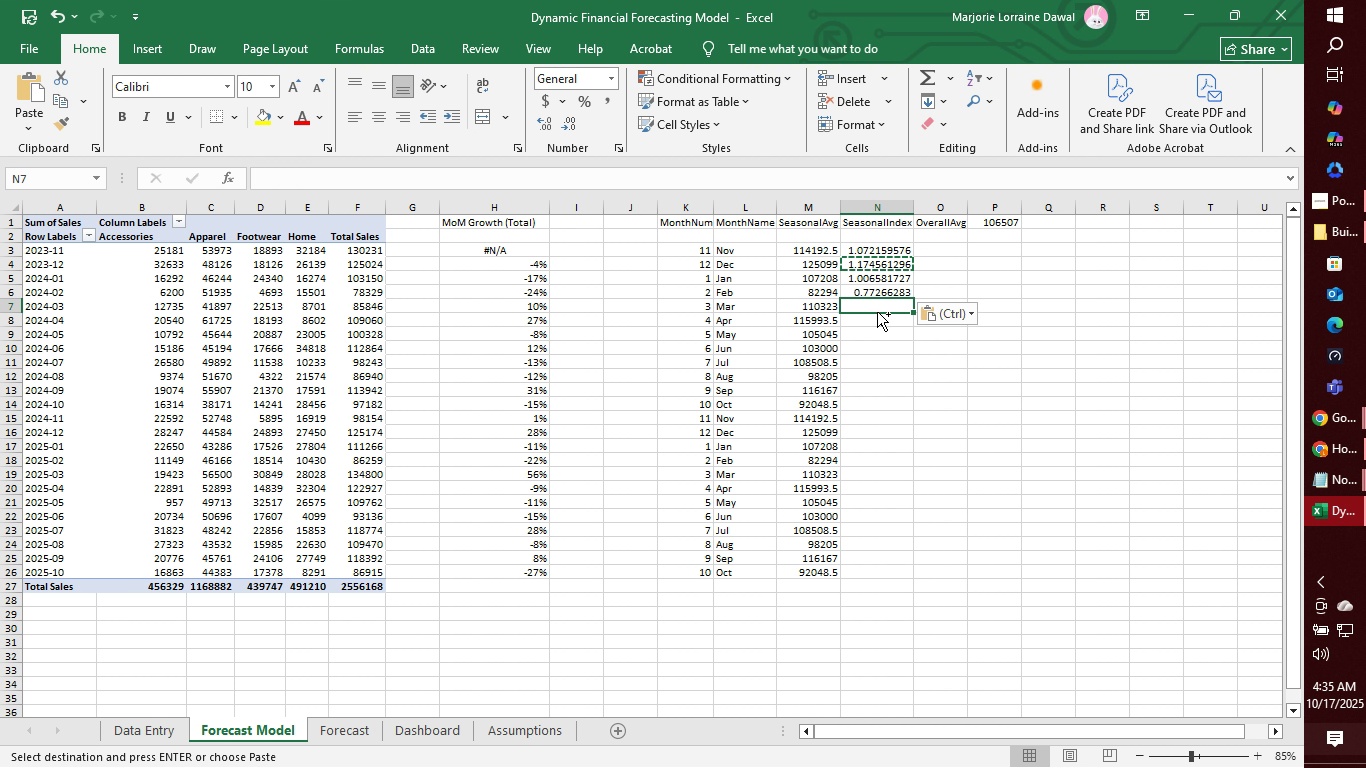 
key(Control+V)
 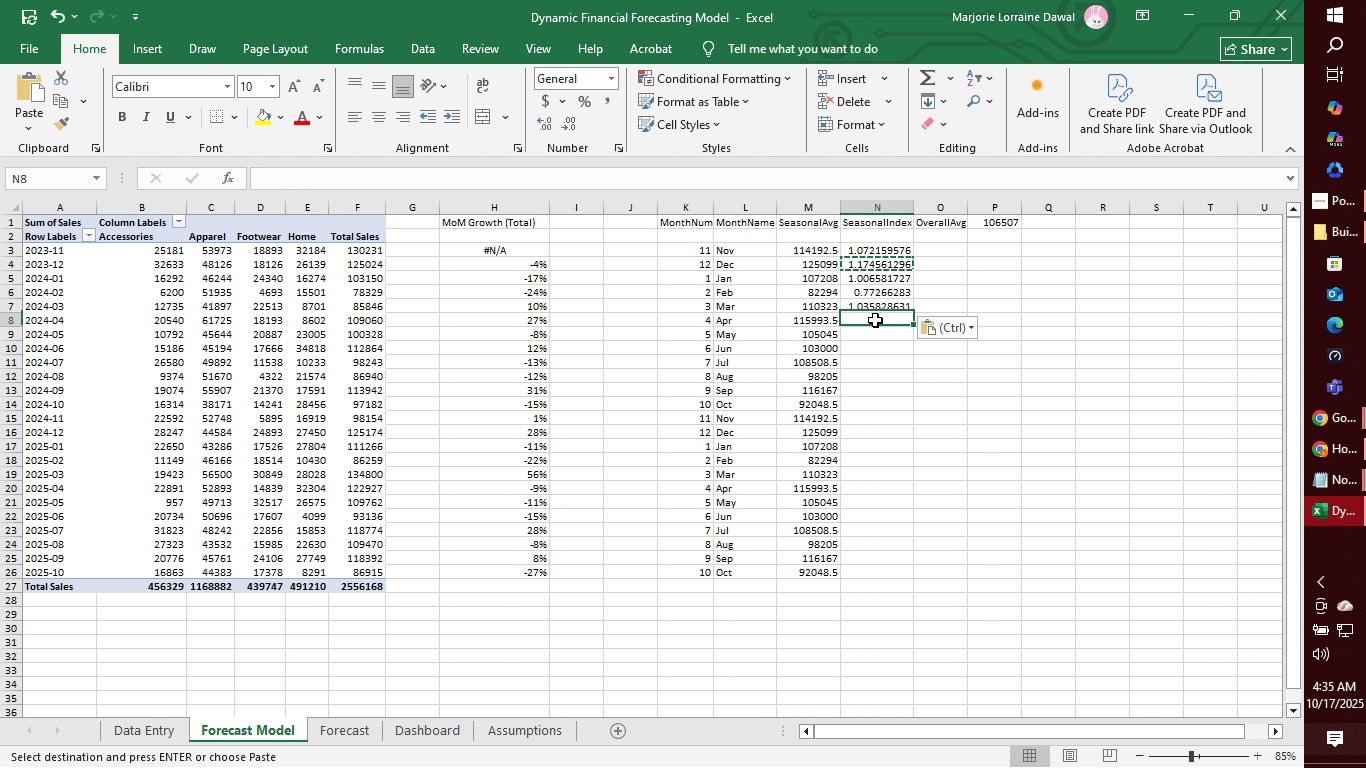 
left_click([875, 320])
 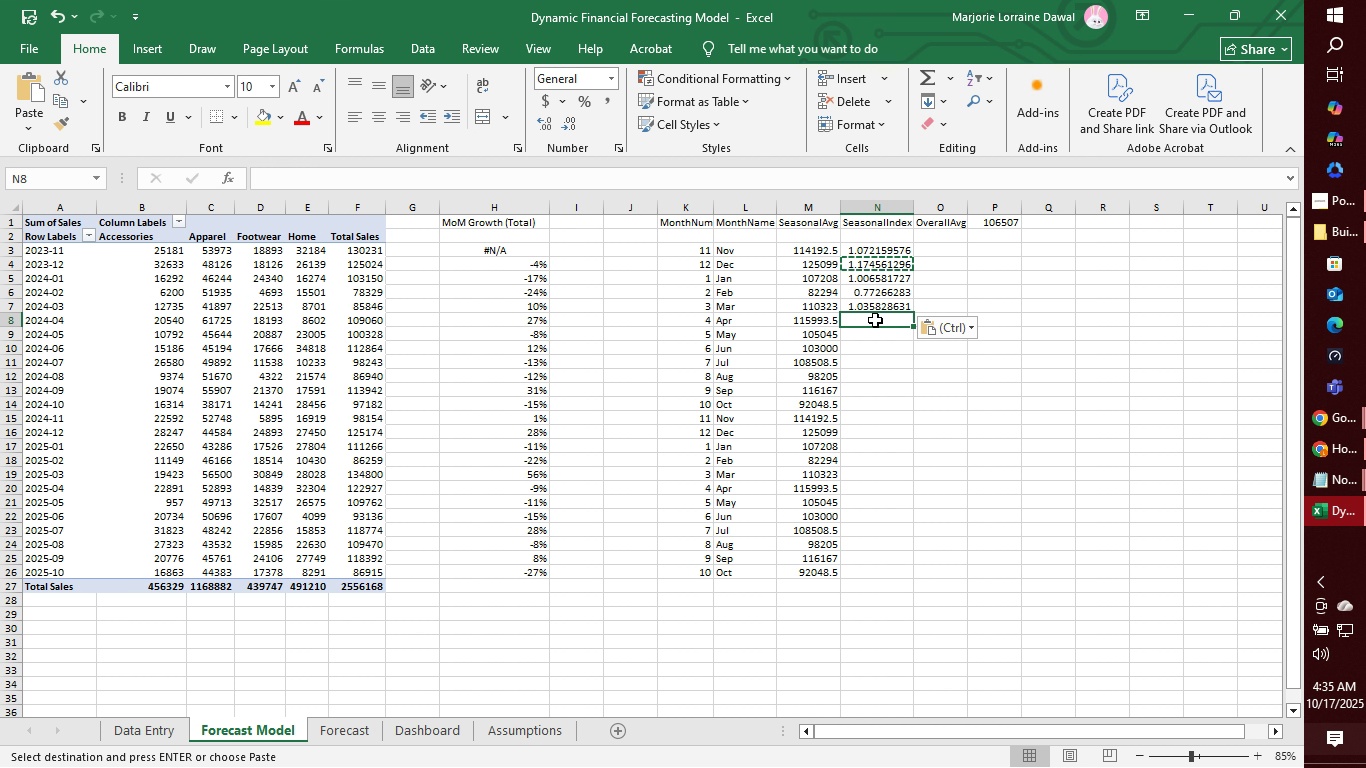 
key(Control+V)
 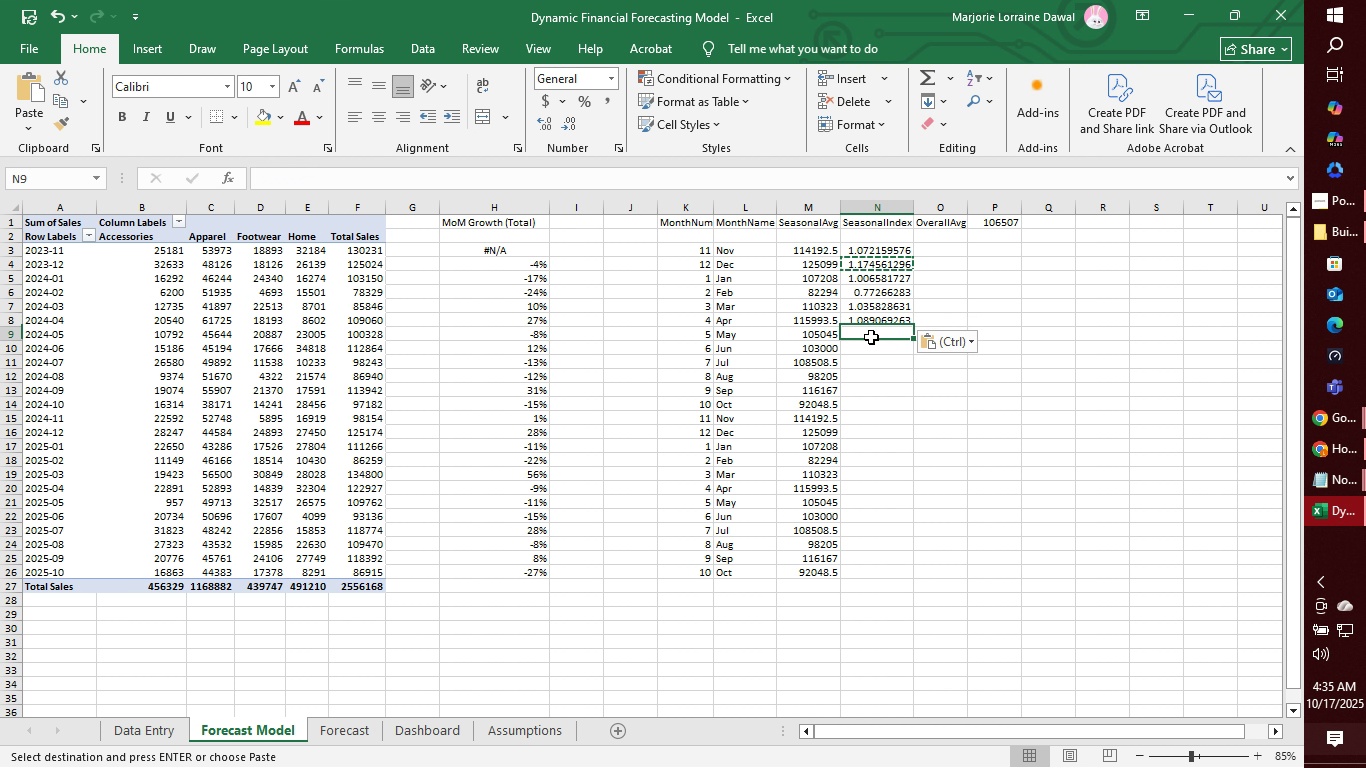 
left_click([871, 337])
 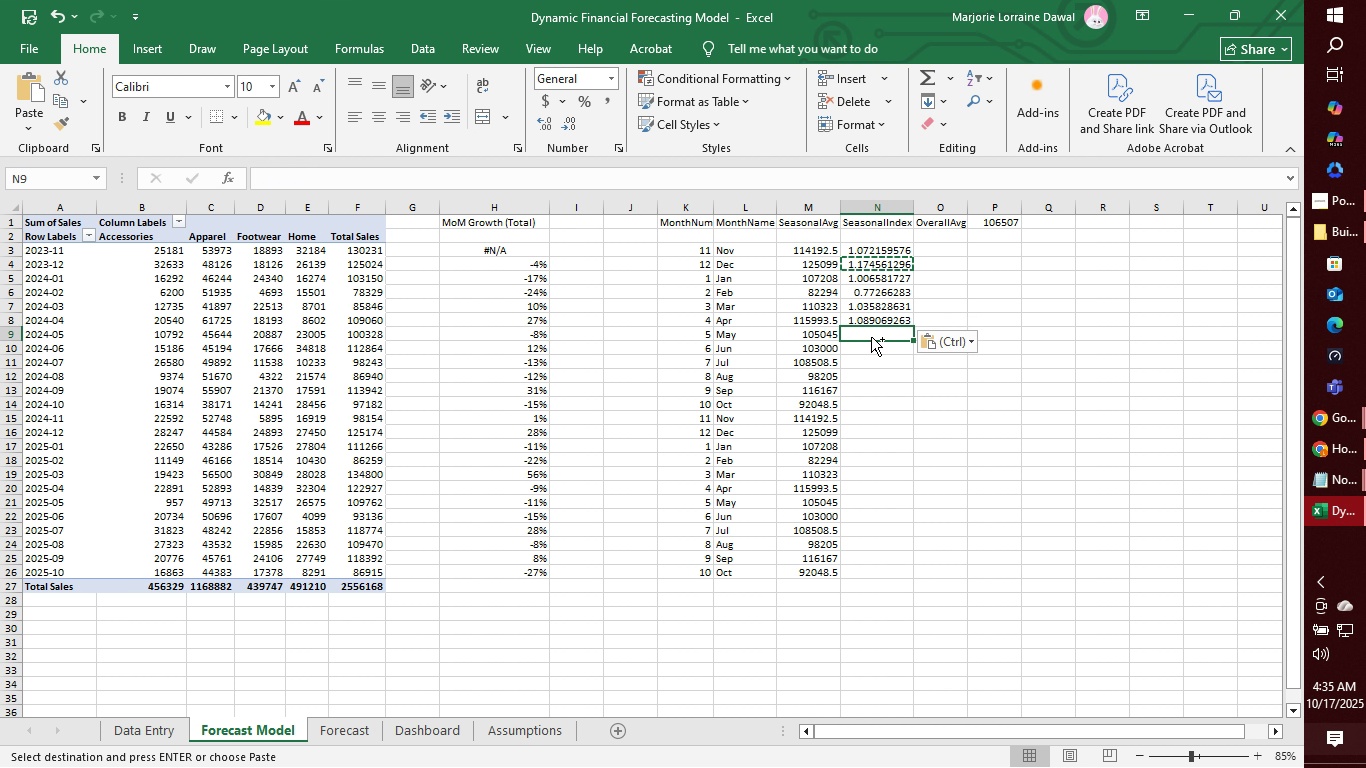 
key(Control+V)
 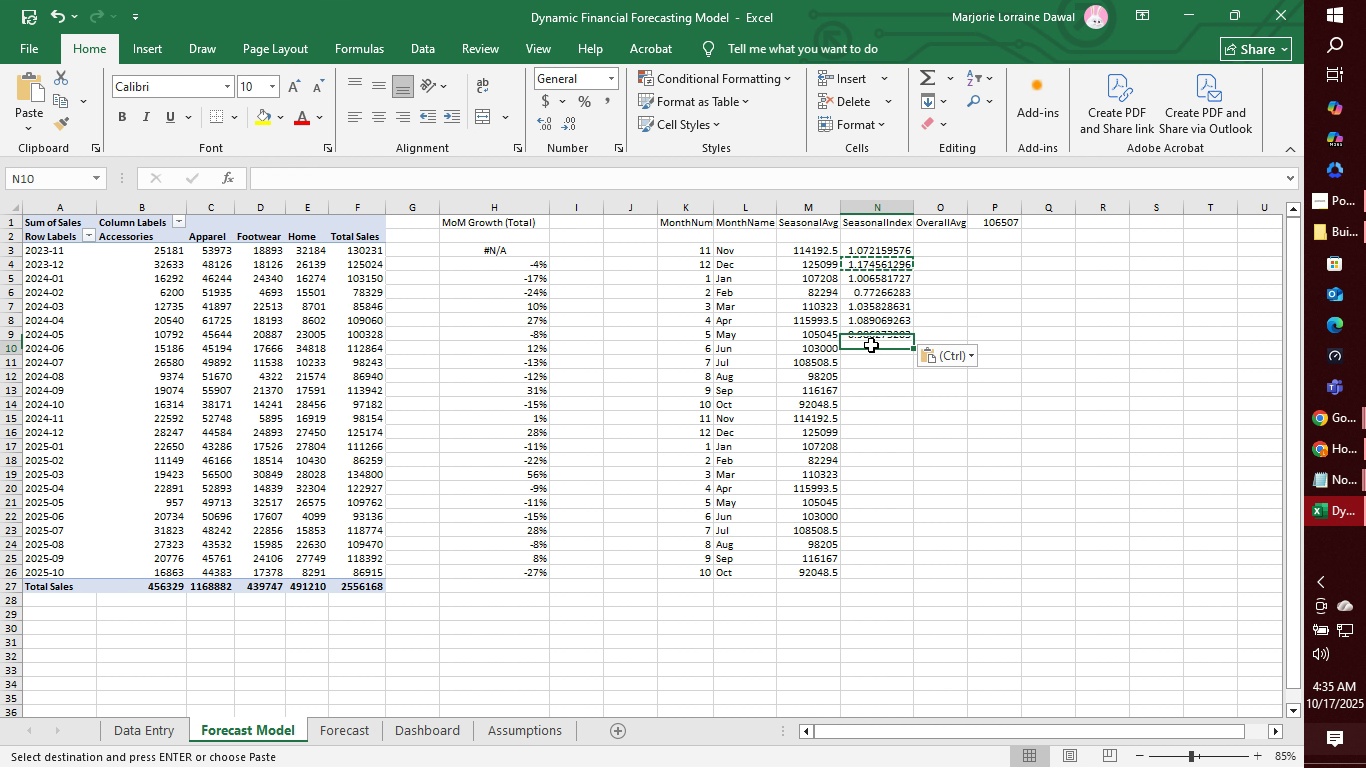 
left_click([871, 345])
 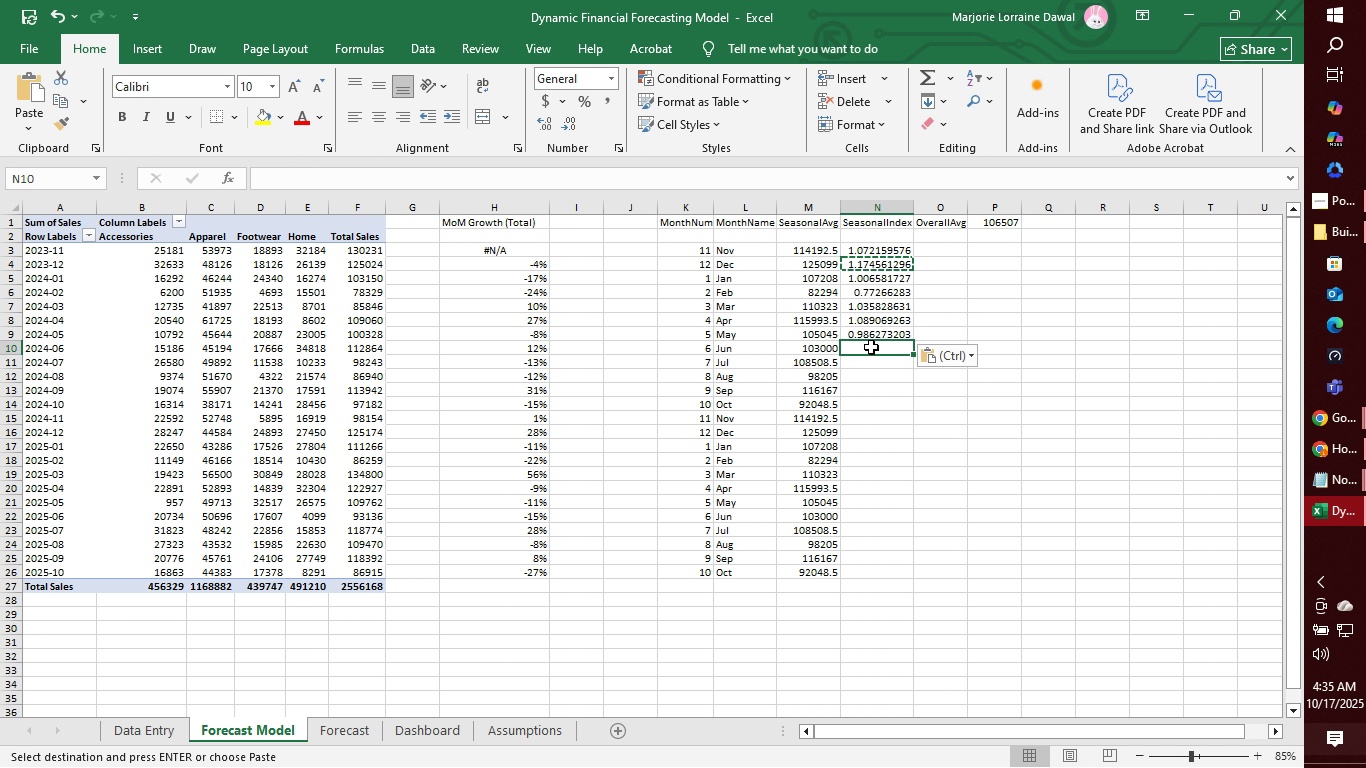 
key(Control+V)
 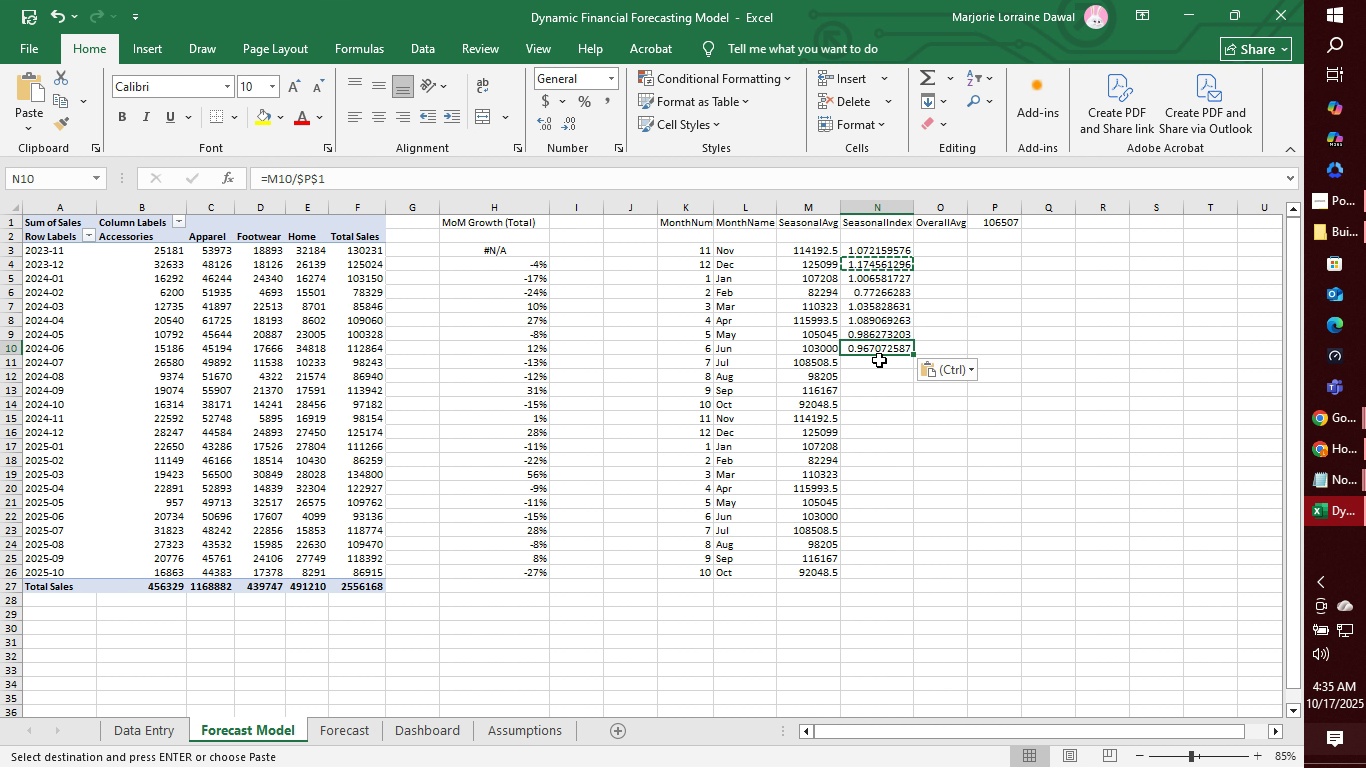 
left_click([879, 360])
 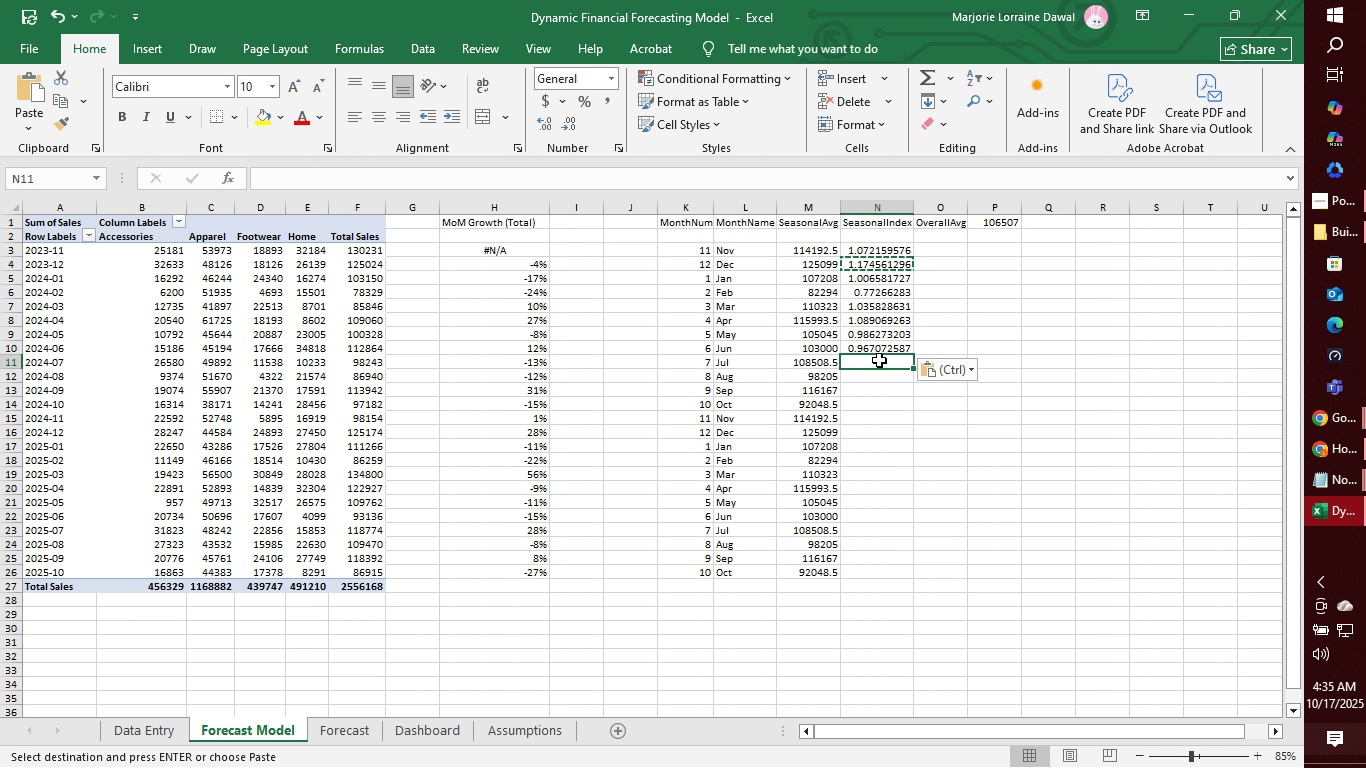 
key(Control+V)
 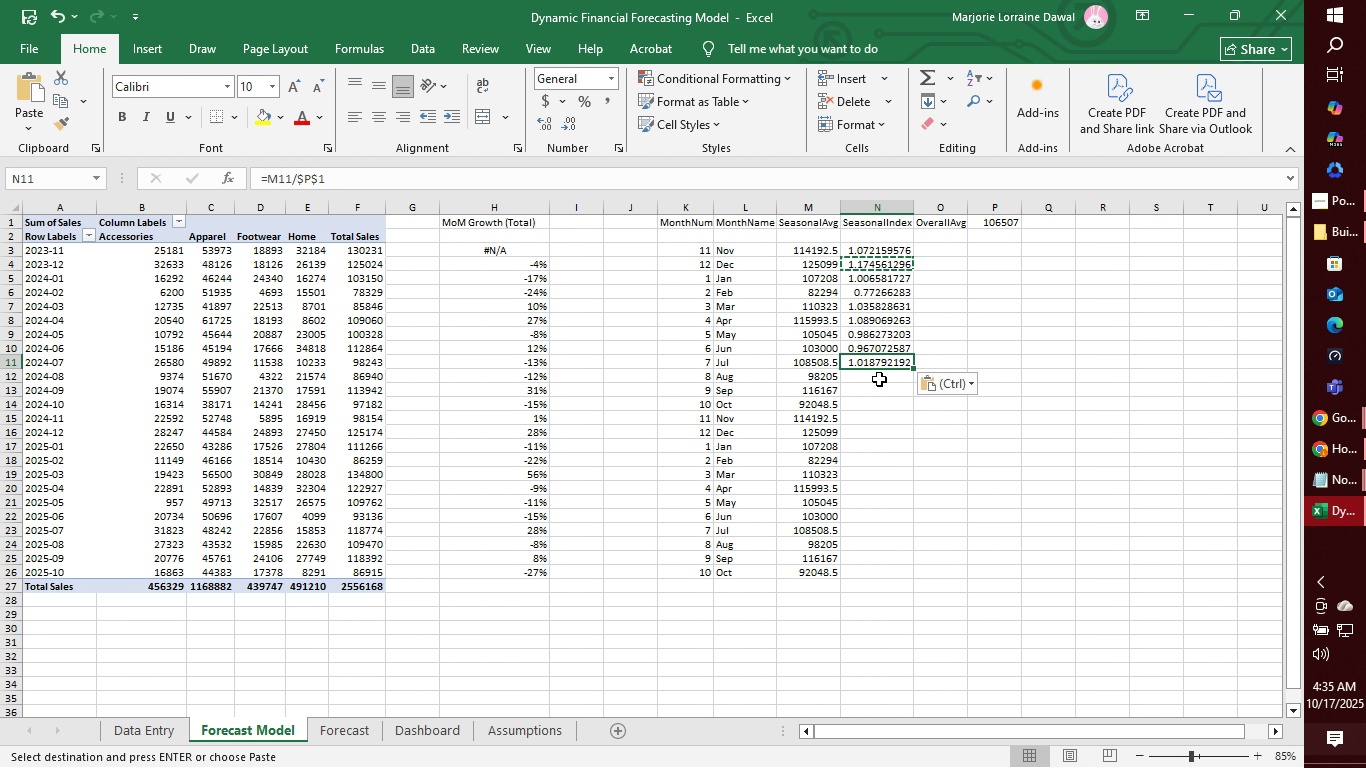 
left_click([879, 379])
 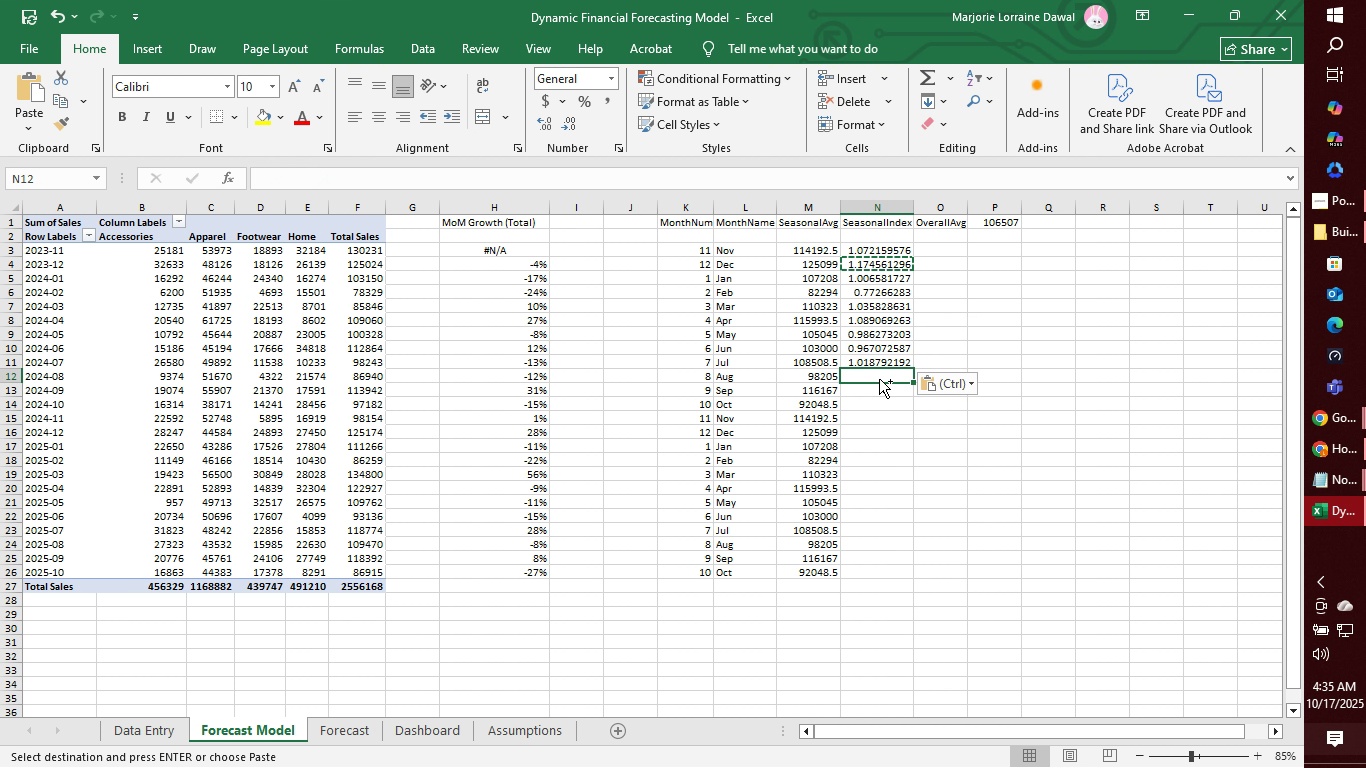 
key(Control+V)
 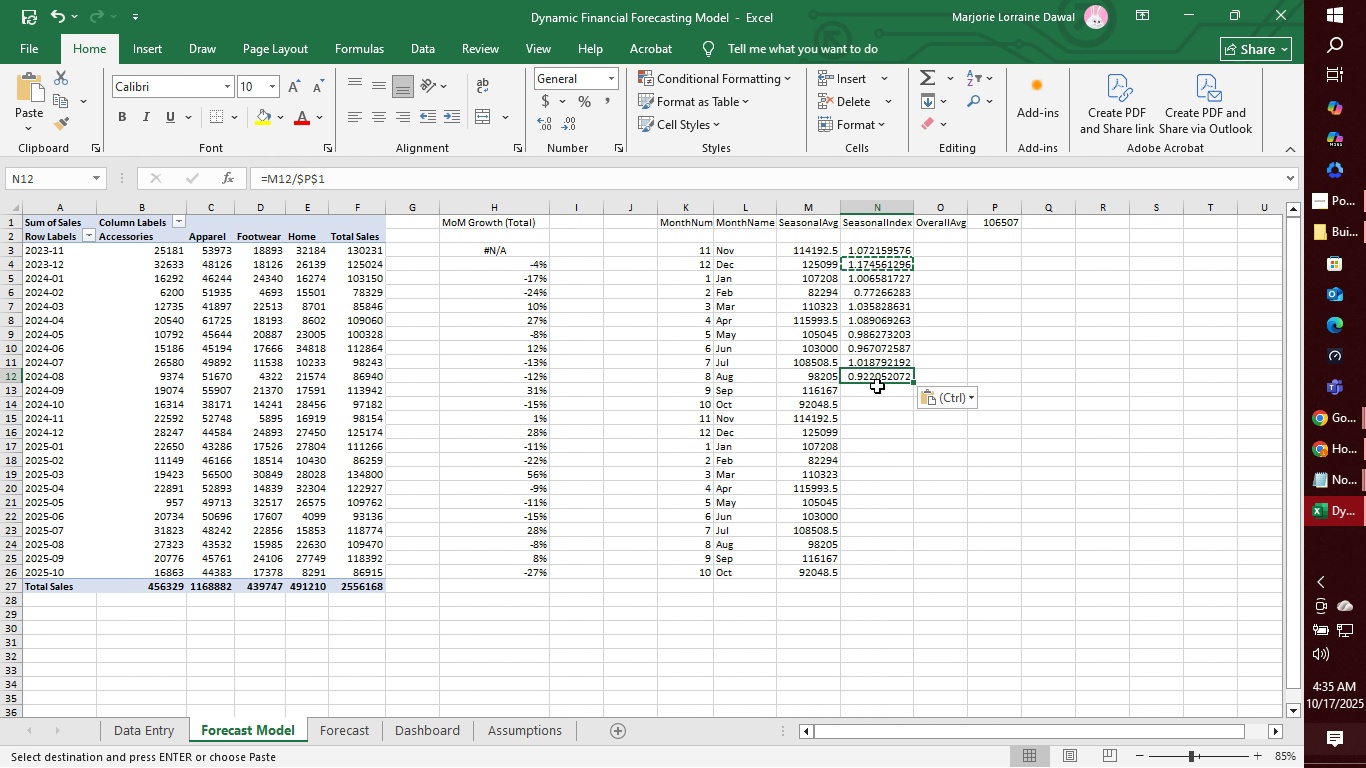 
left_click([877, 386])
 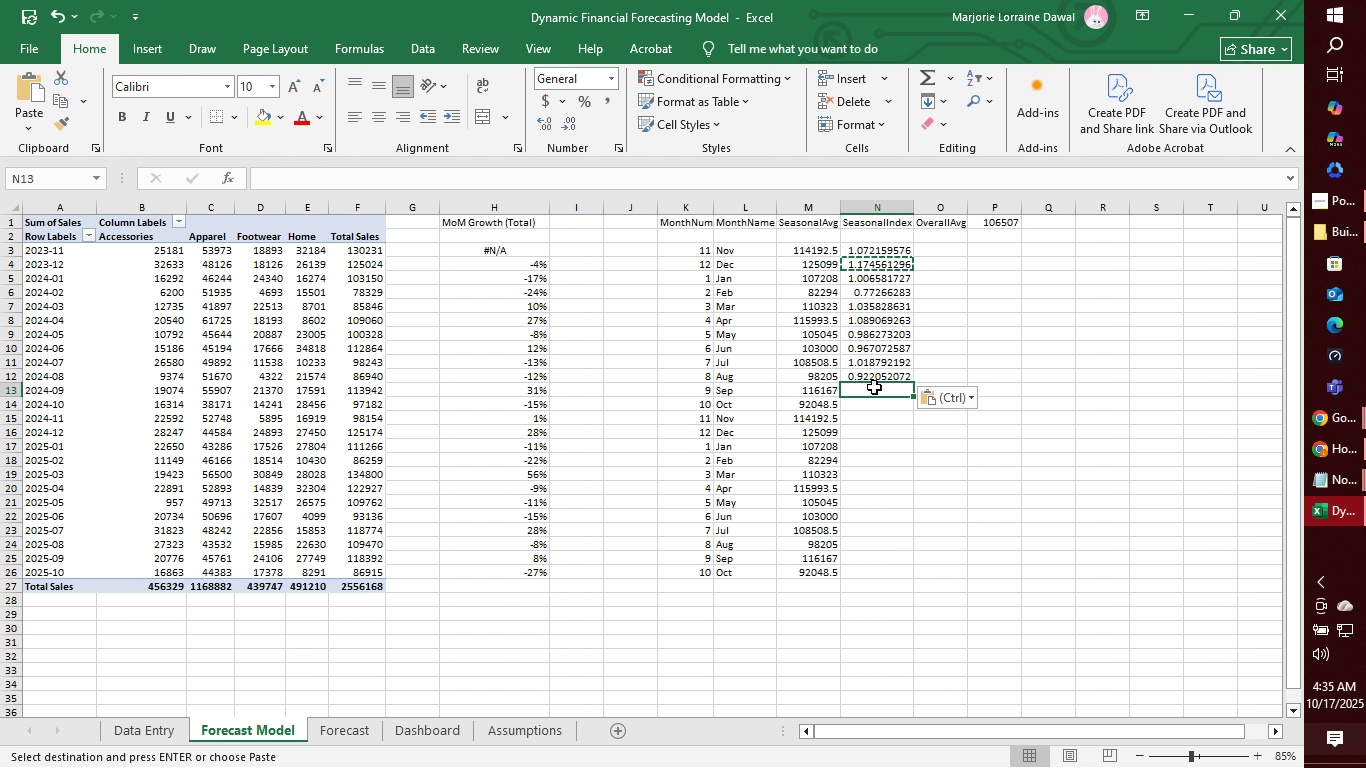 
key(Control+V)
 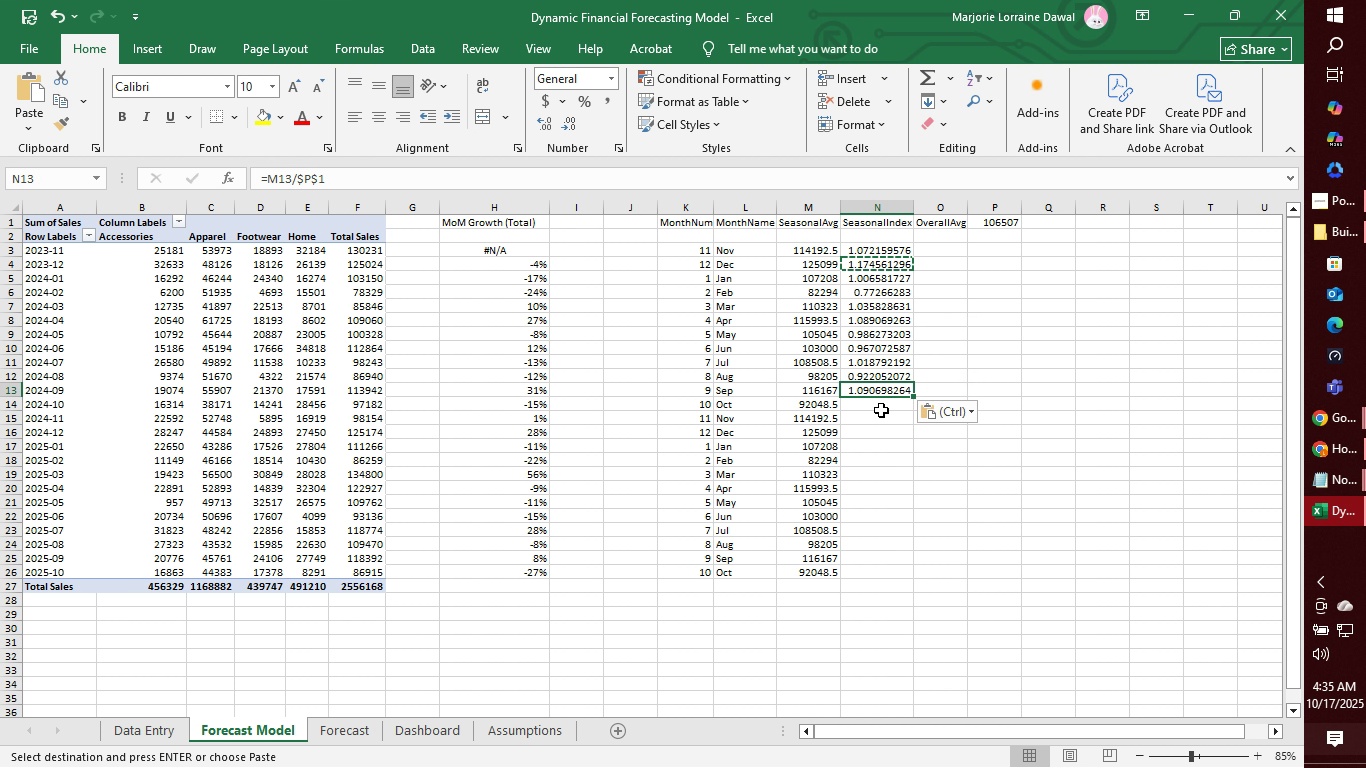 
left_click([881, 410])
 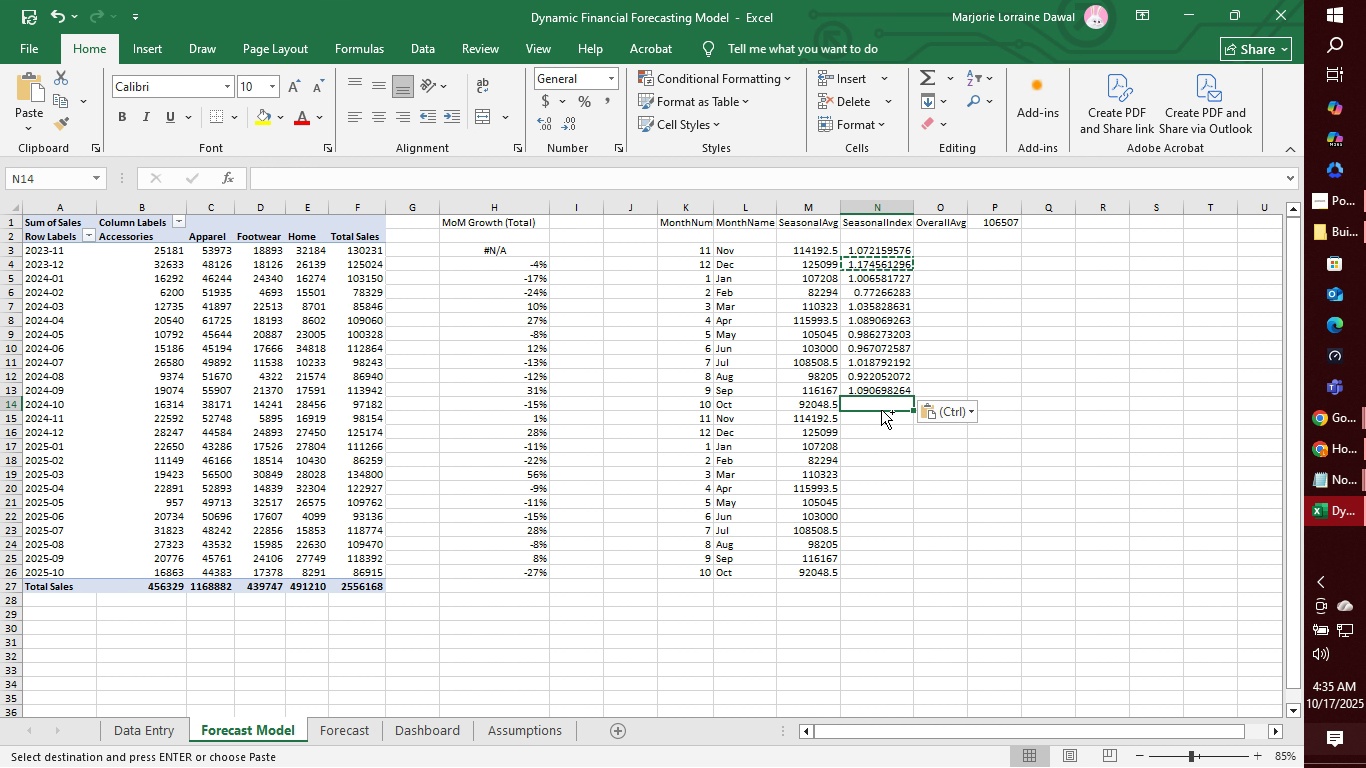 
key(Control+V)
 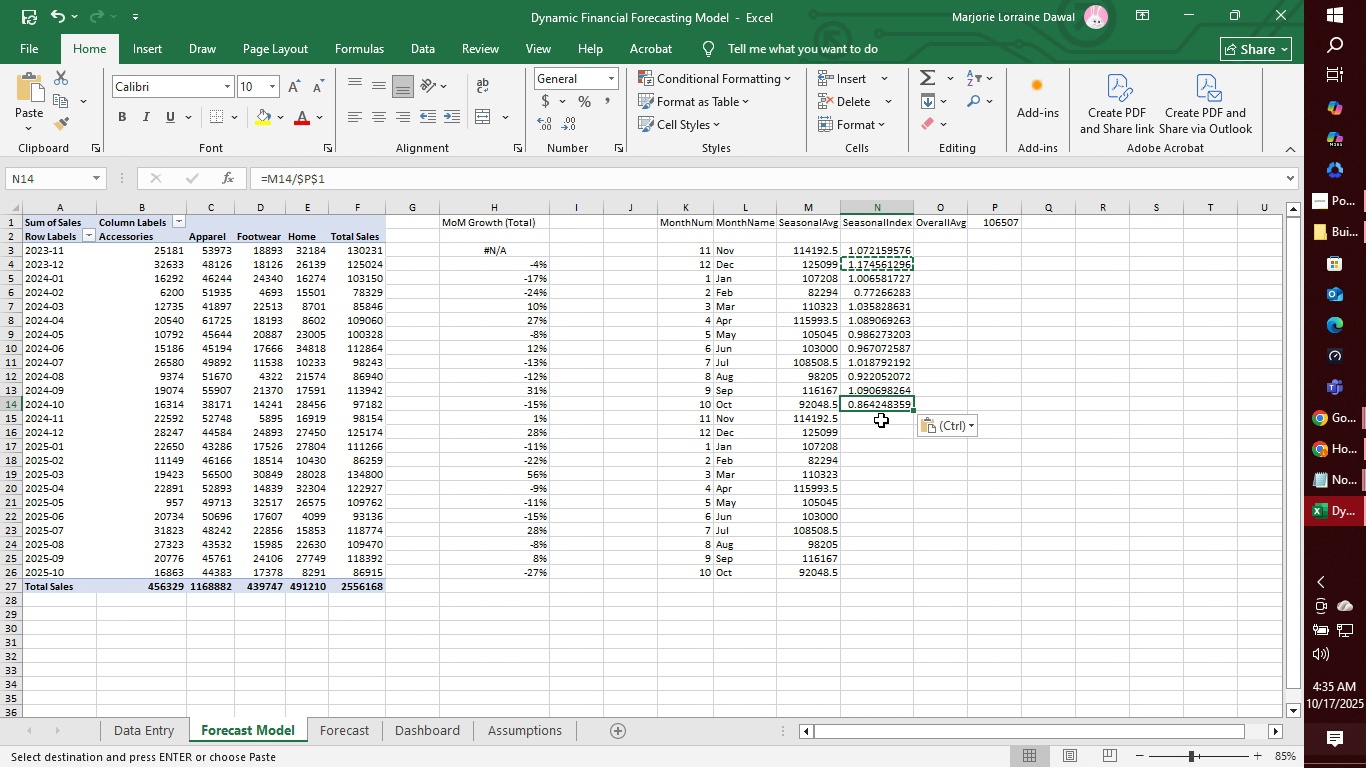 
left_click([881, 420])
 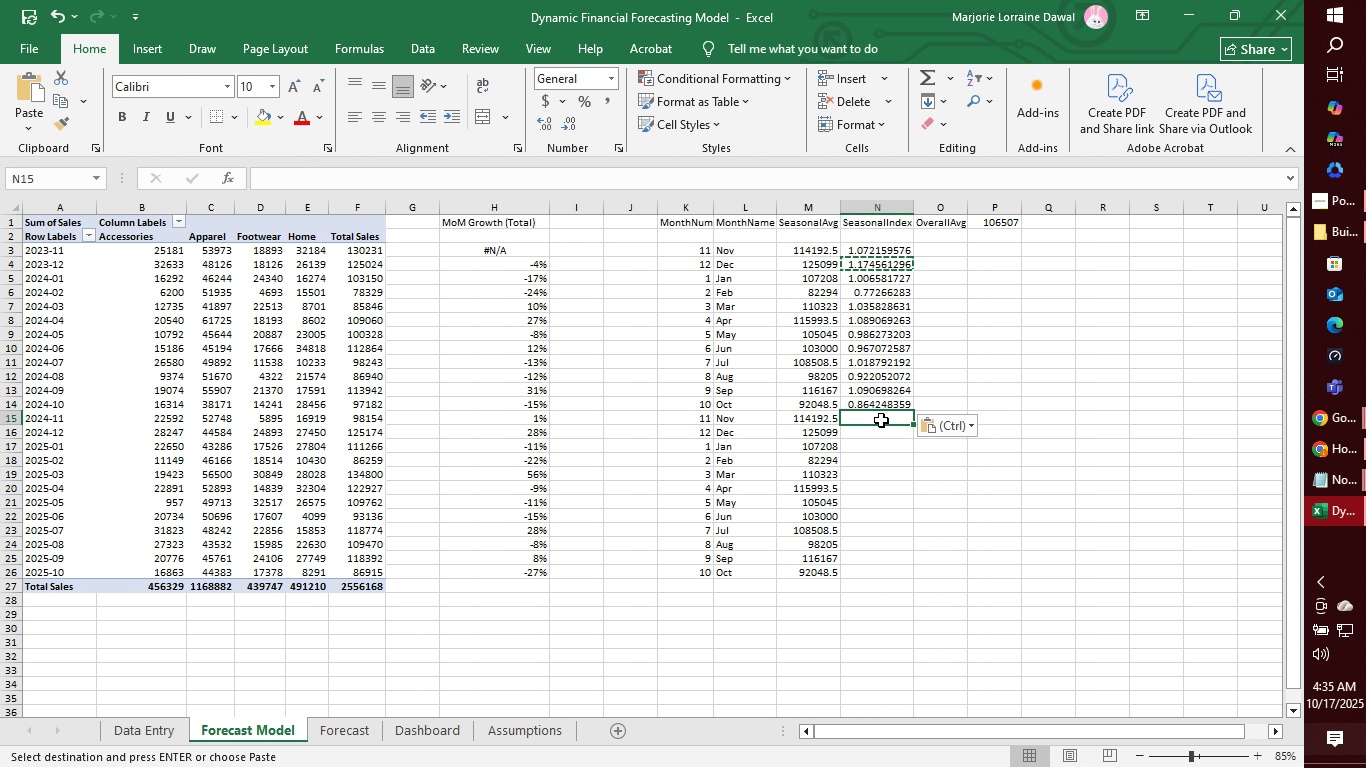 
key(Control+V)
 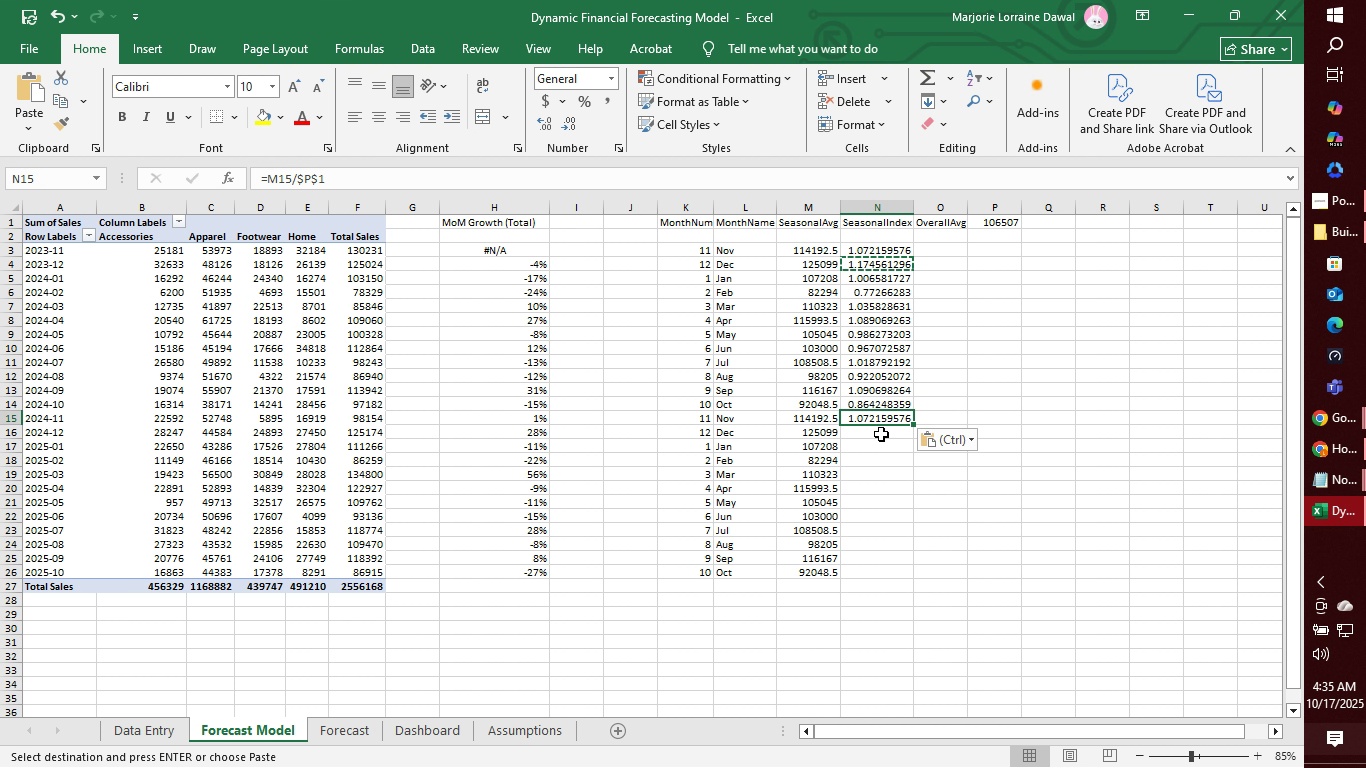 
left_click([881, 434])
 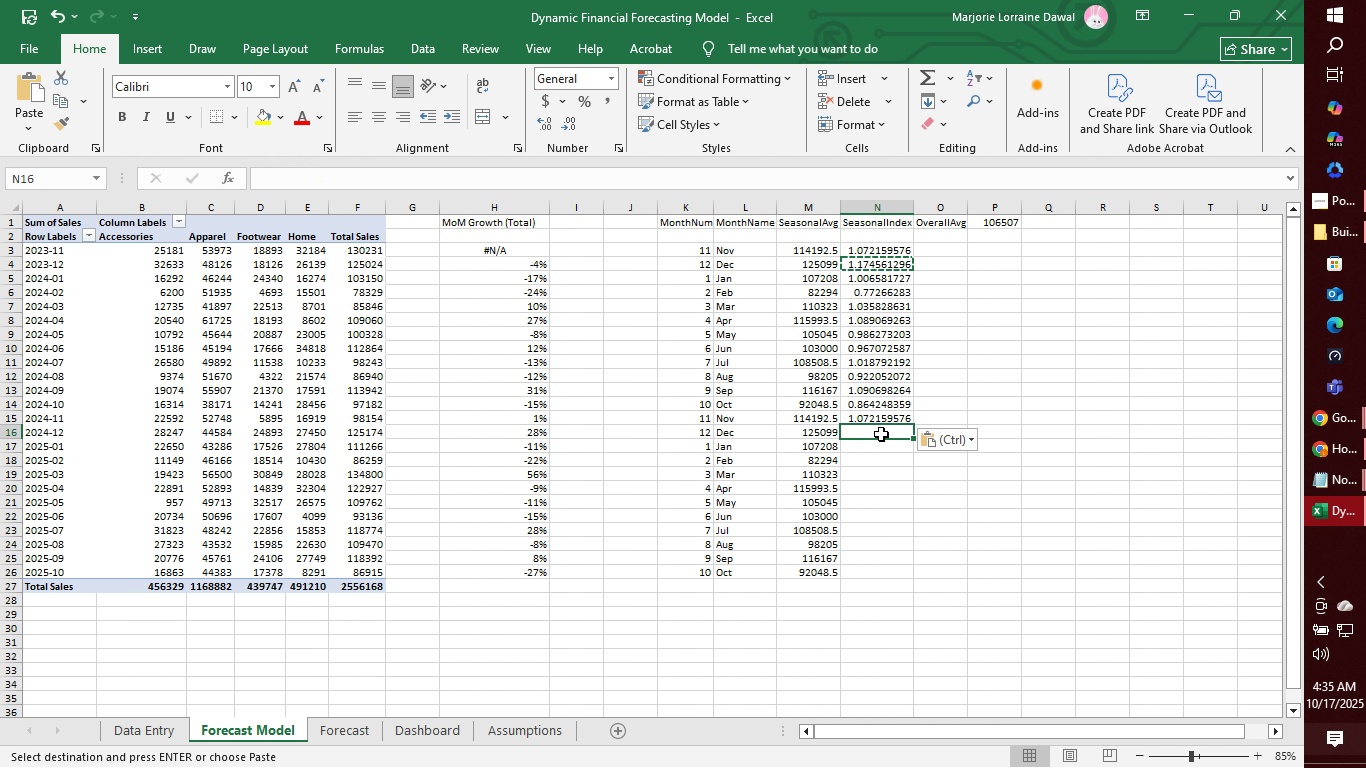 
key(Control+V)
 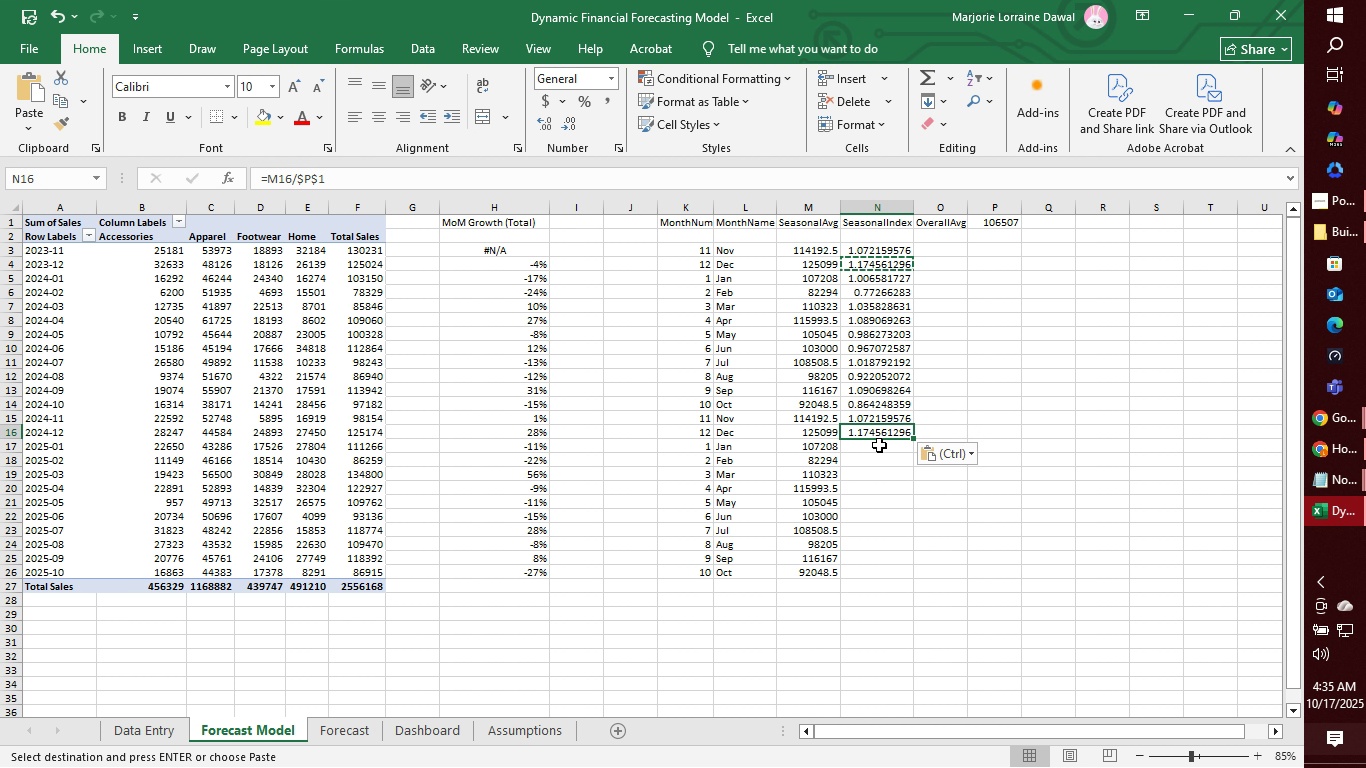 
left_click([879, 445])
 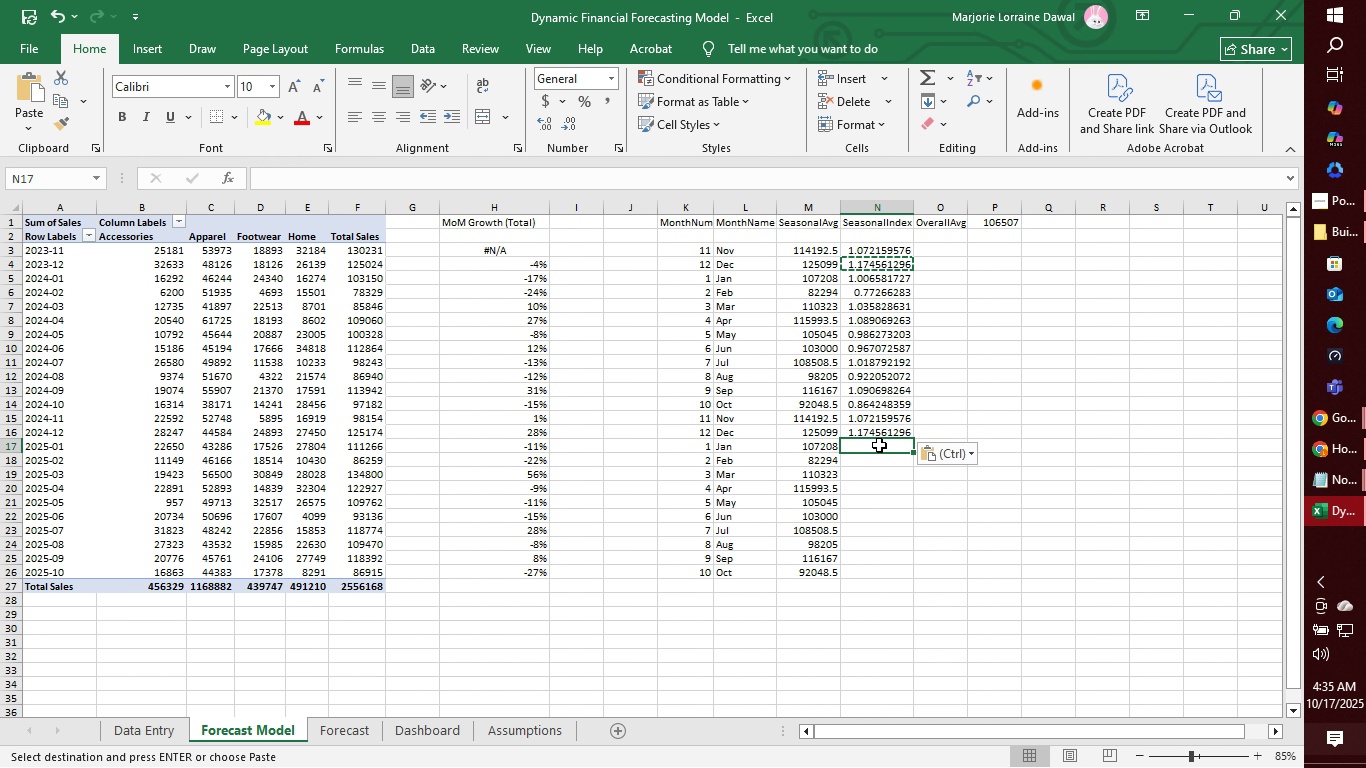 
key(Control+V)
 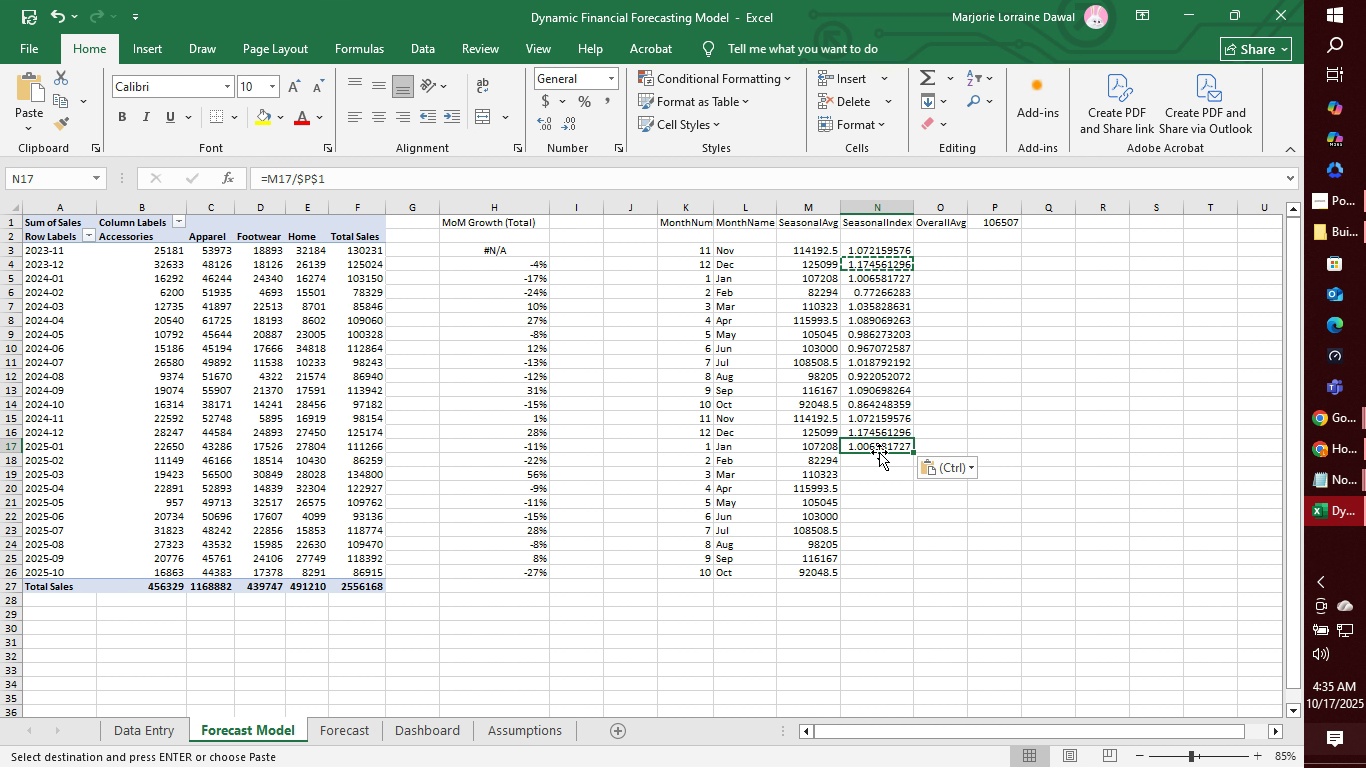 
left_click([877, 458])
 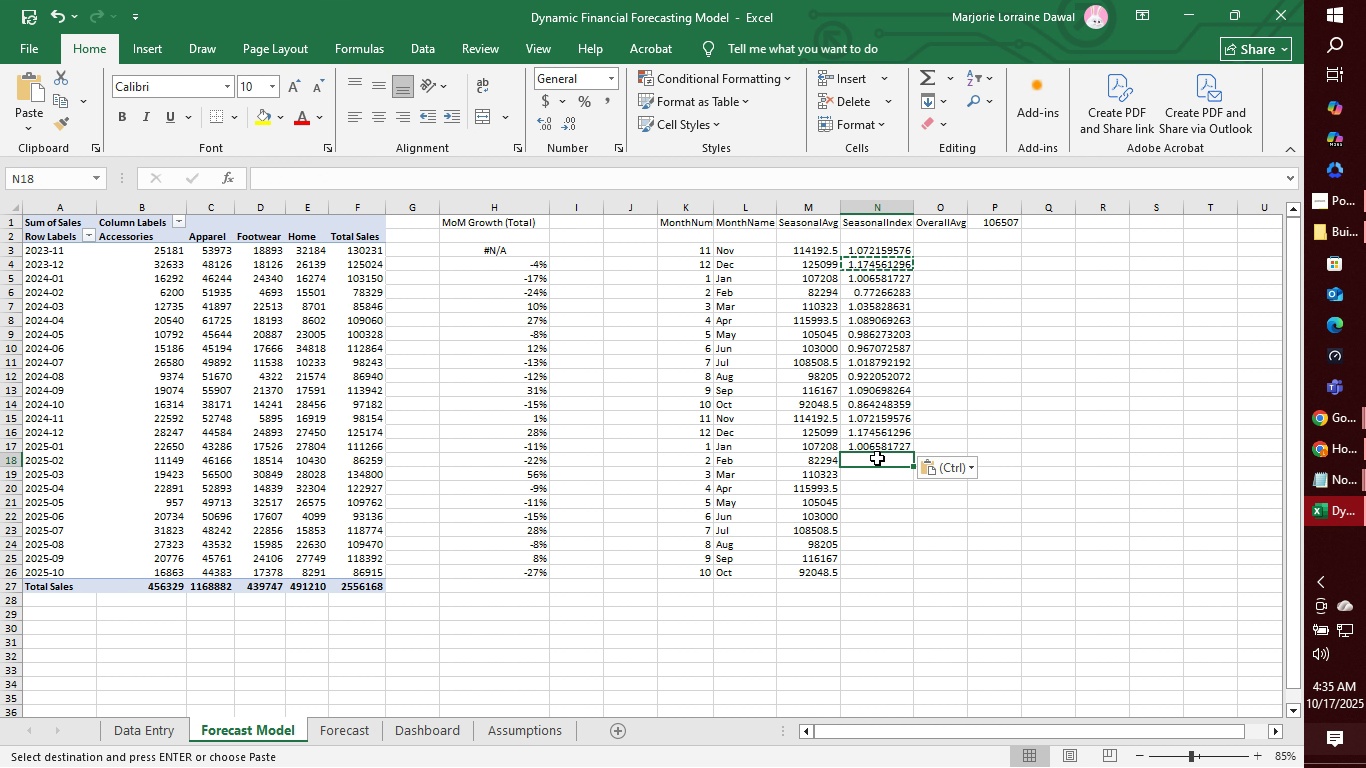 
key(Control+V)
 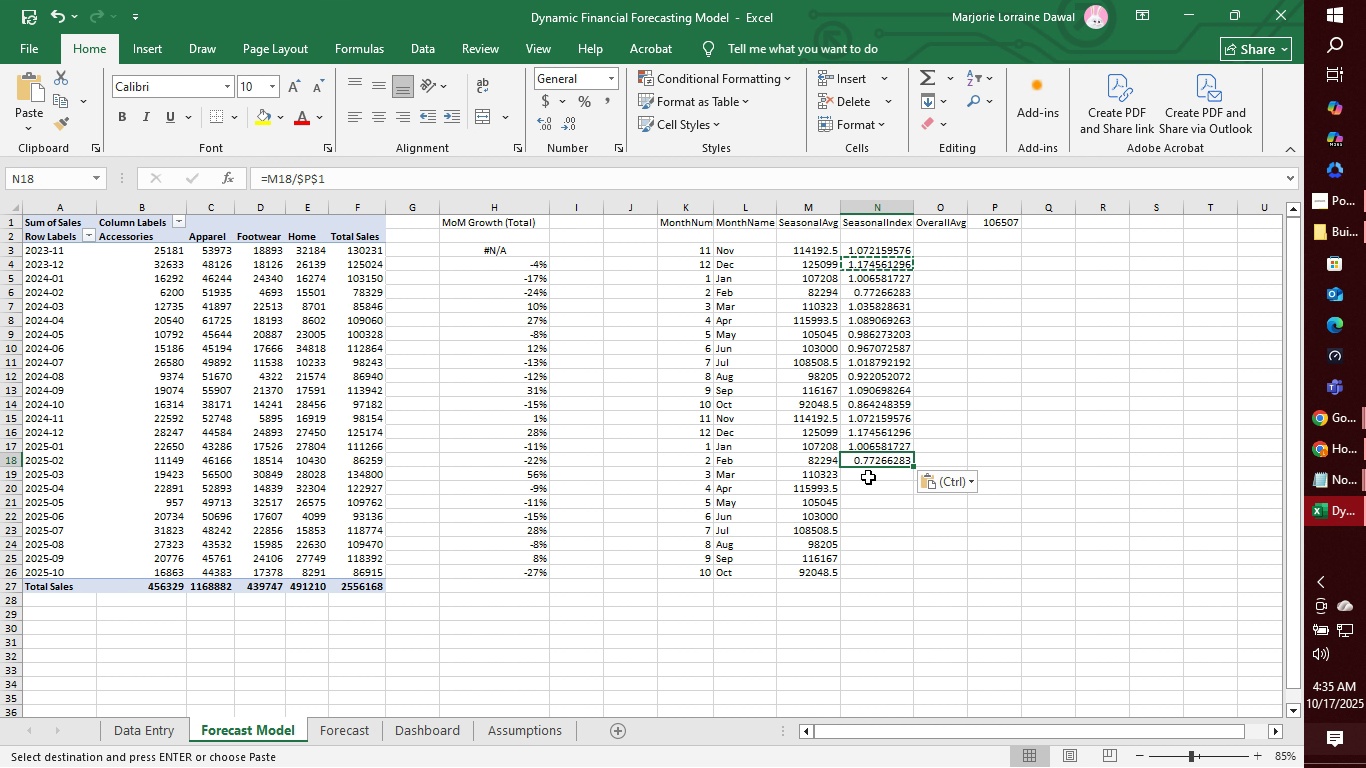 
left_click([868, 477])
 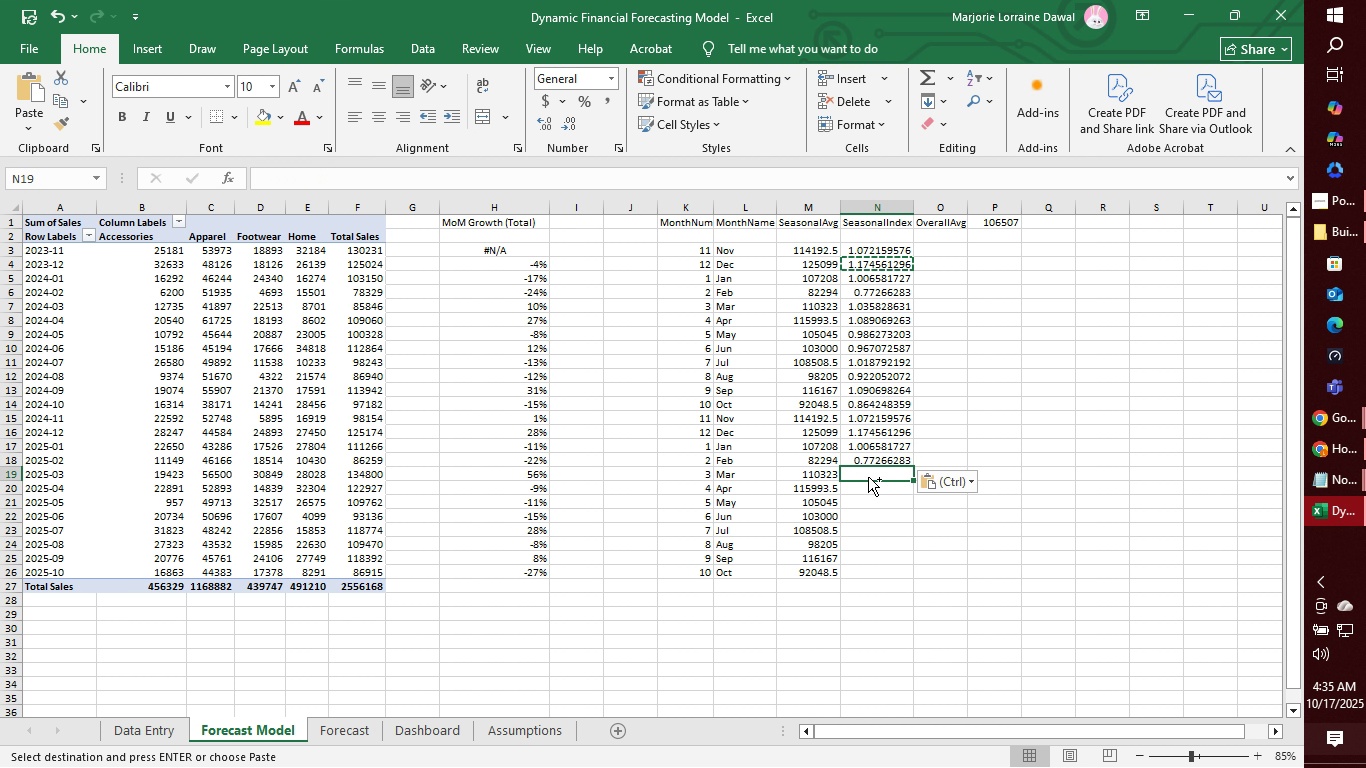 
key(Control+V)
 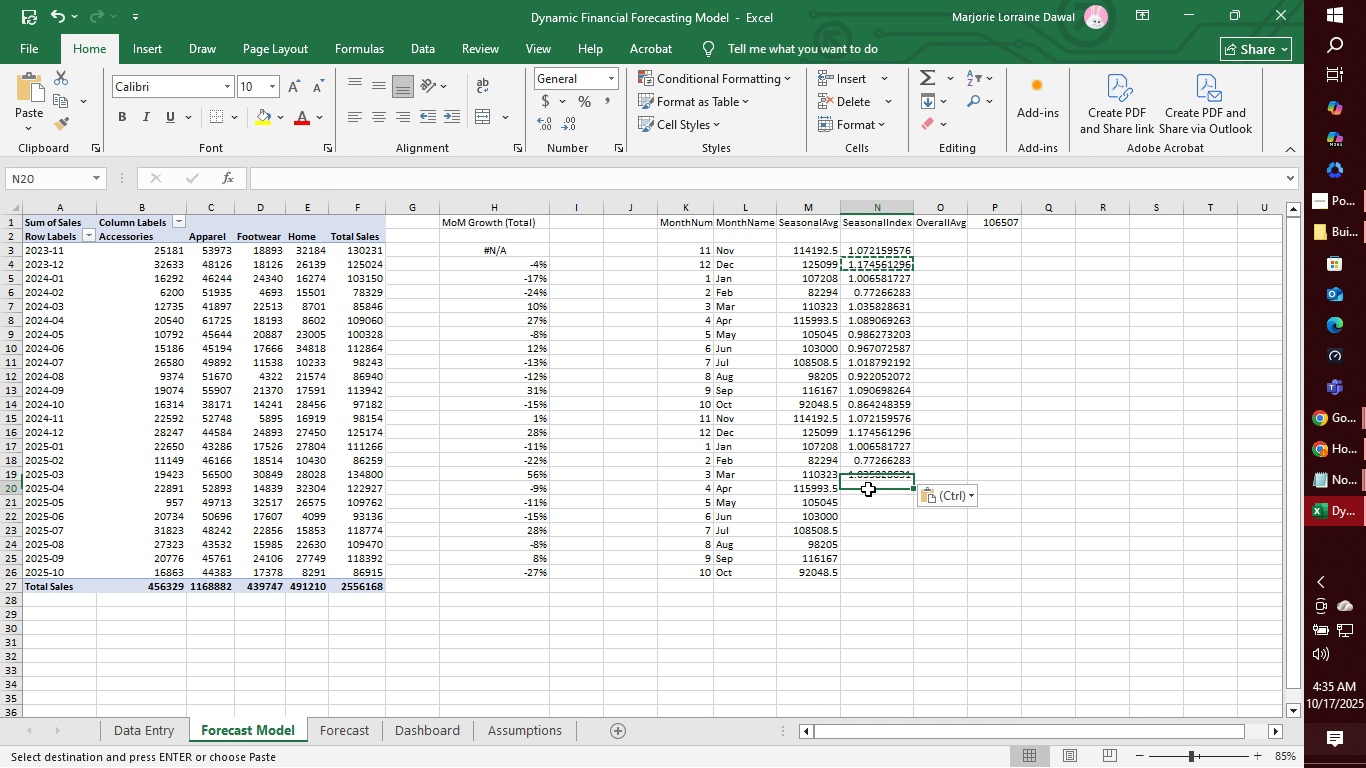 
left_click([868, 489])
 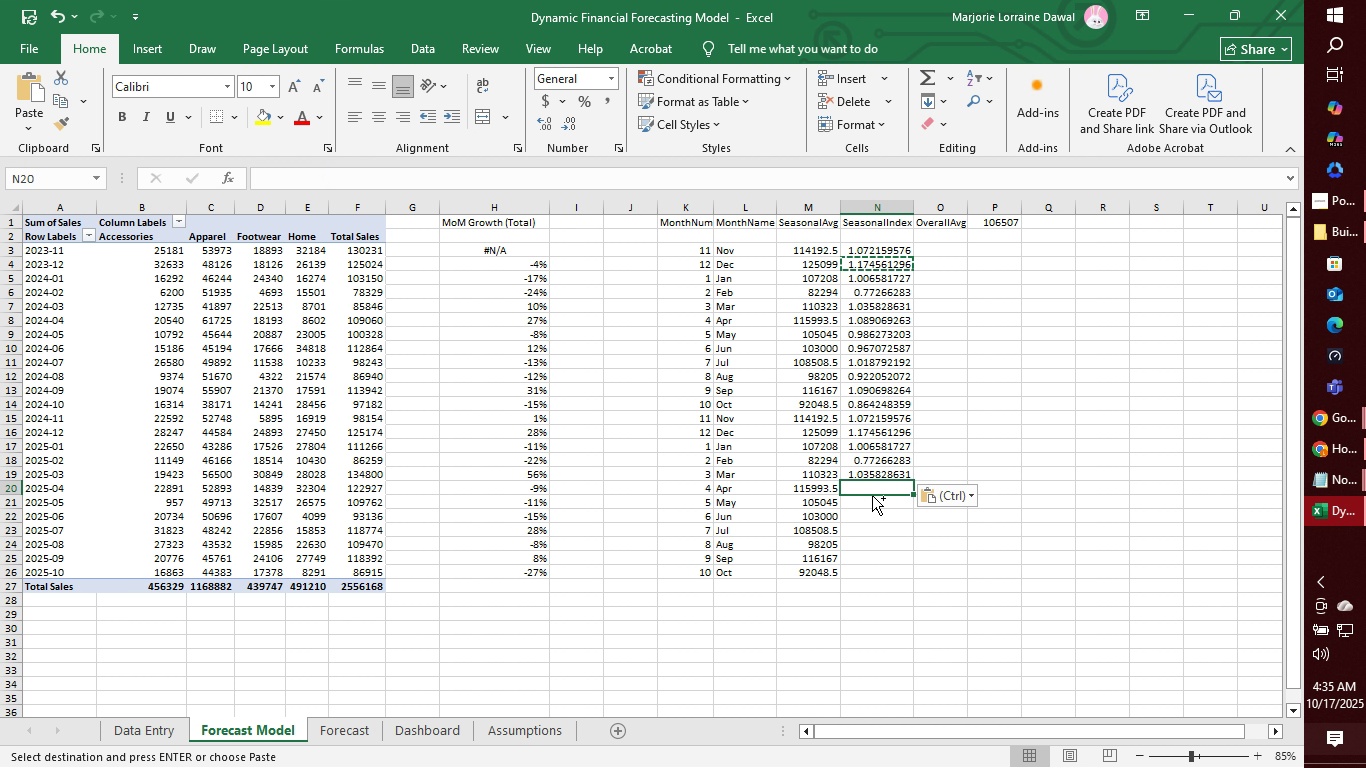 
key(Control+V)
 